 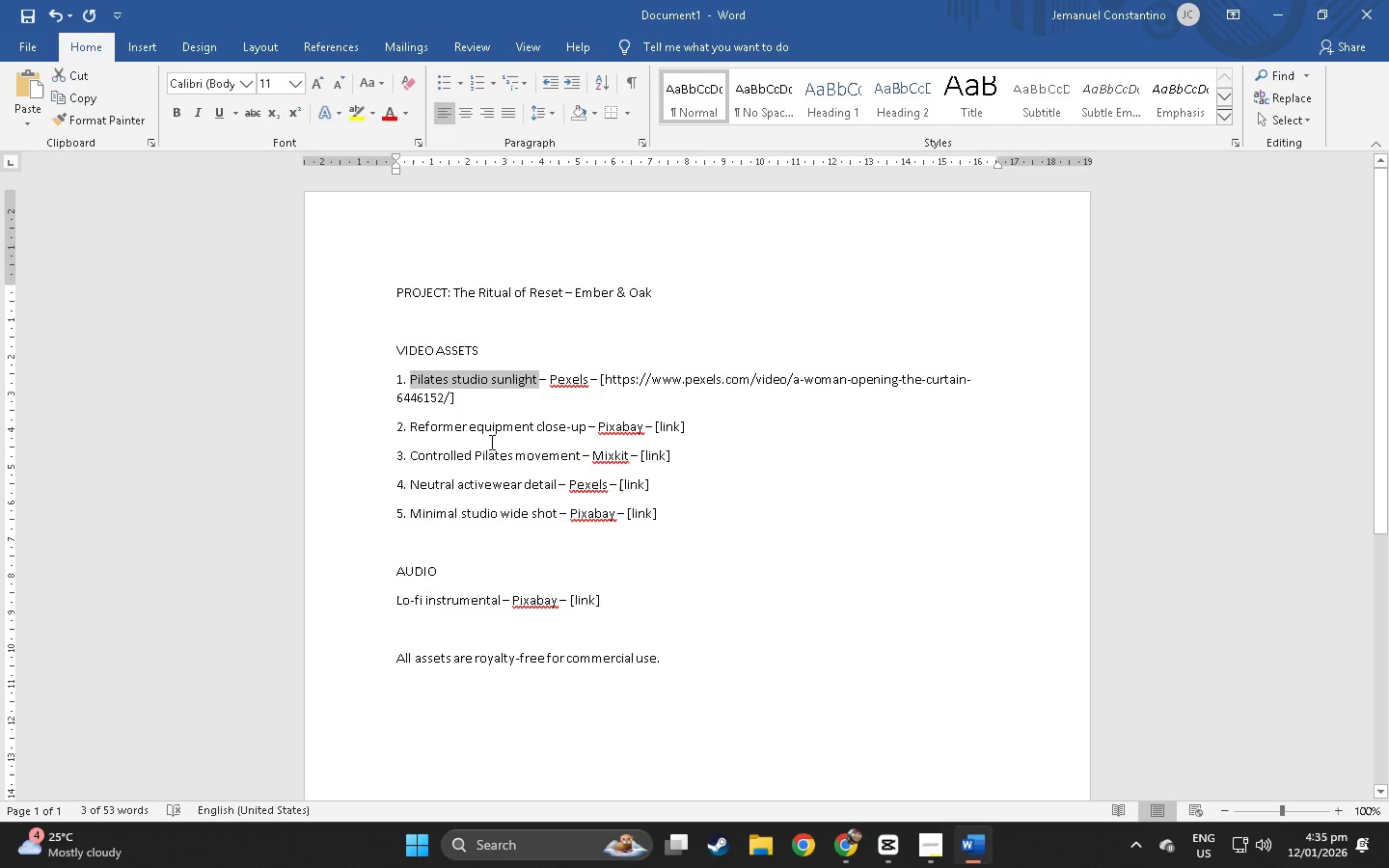 
key(Alt+AltLeft)
 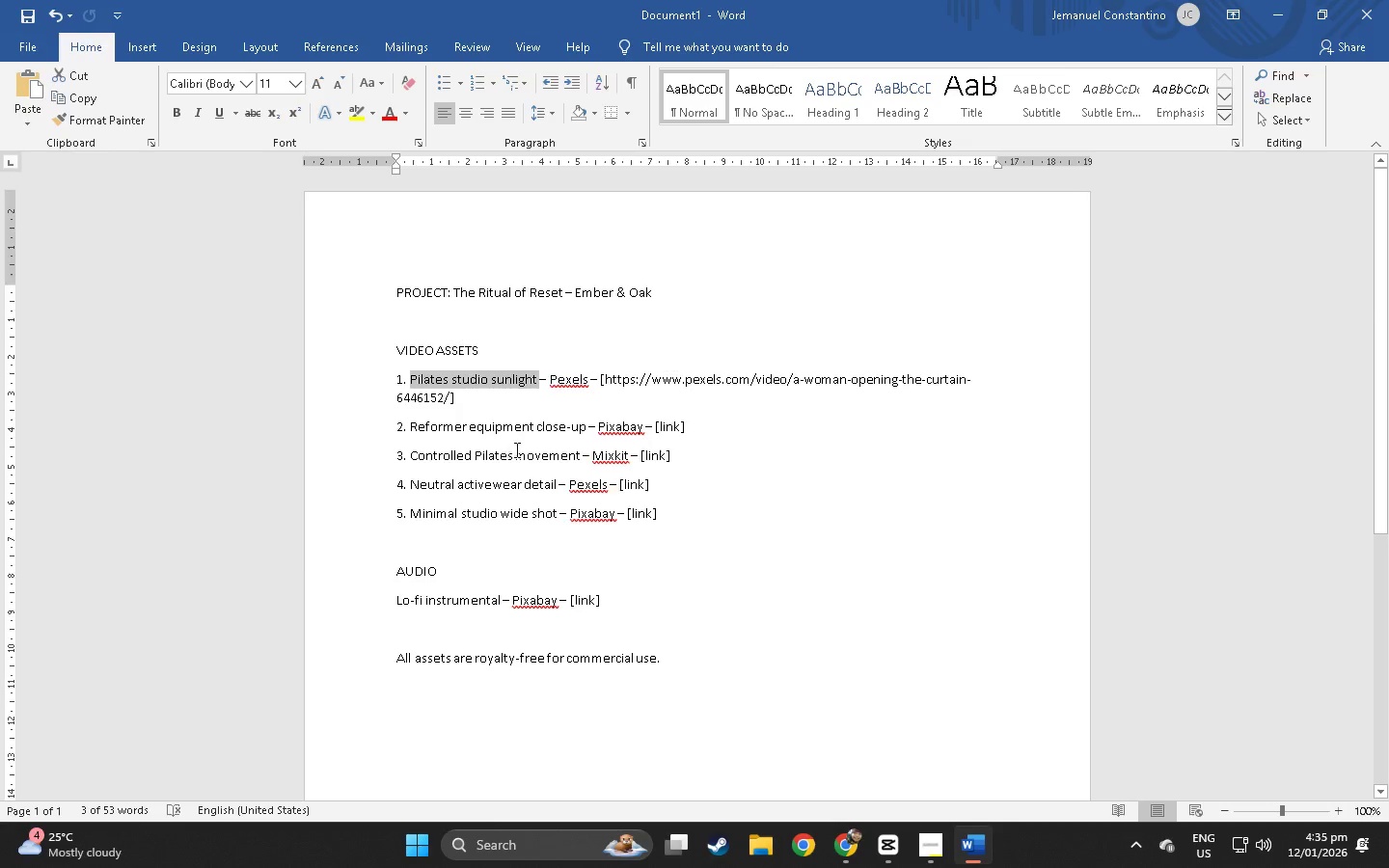 
key(Alt+Tab)
 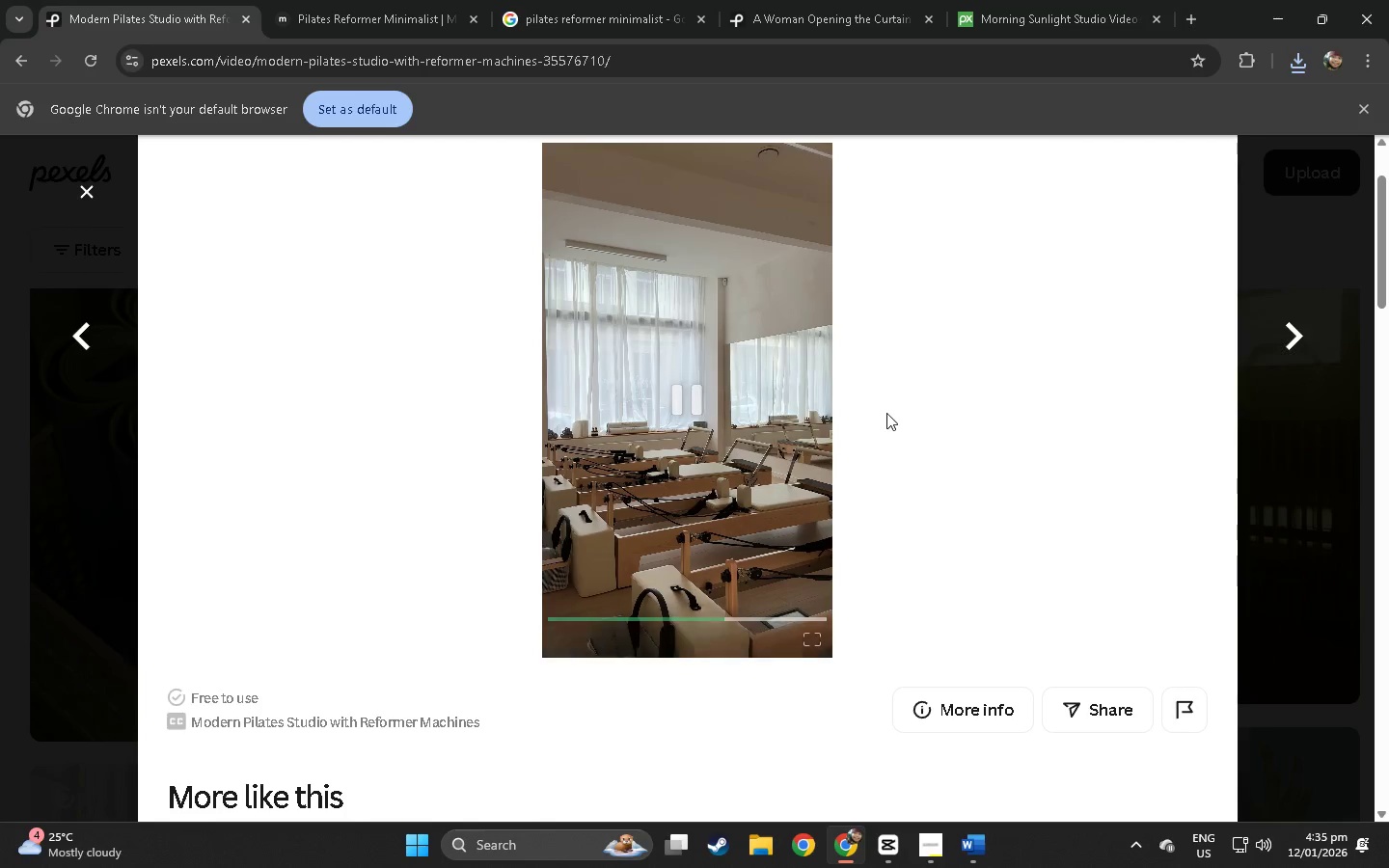 
key(Alt+AltLeft)
 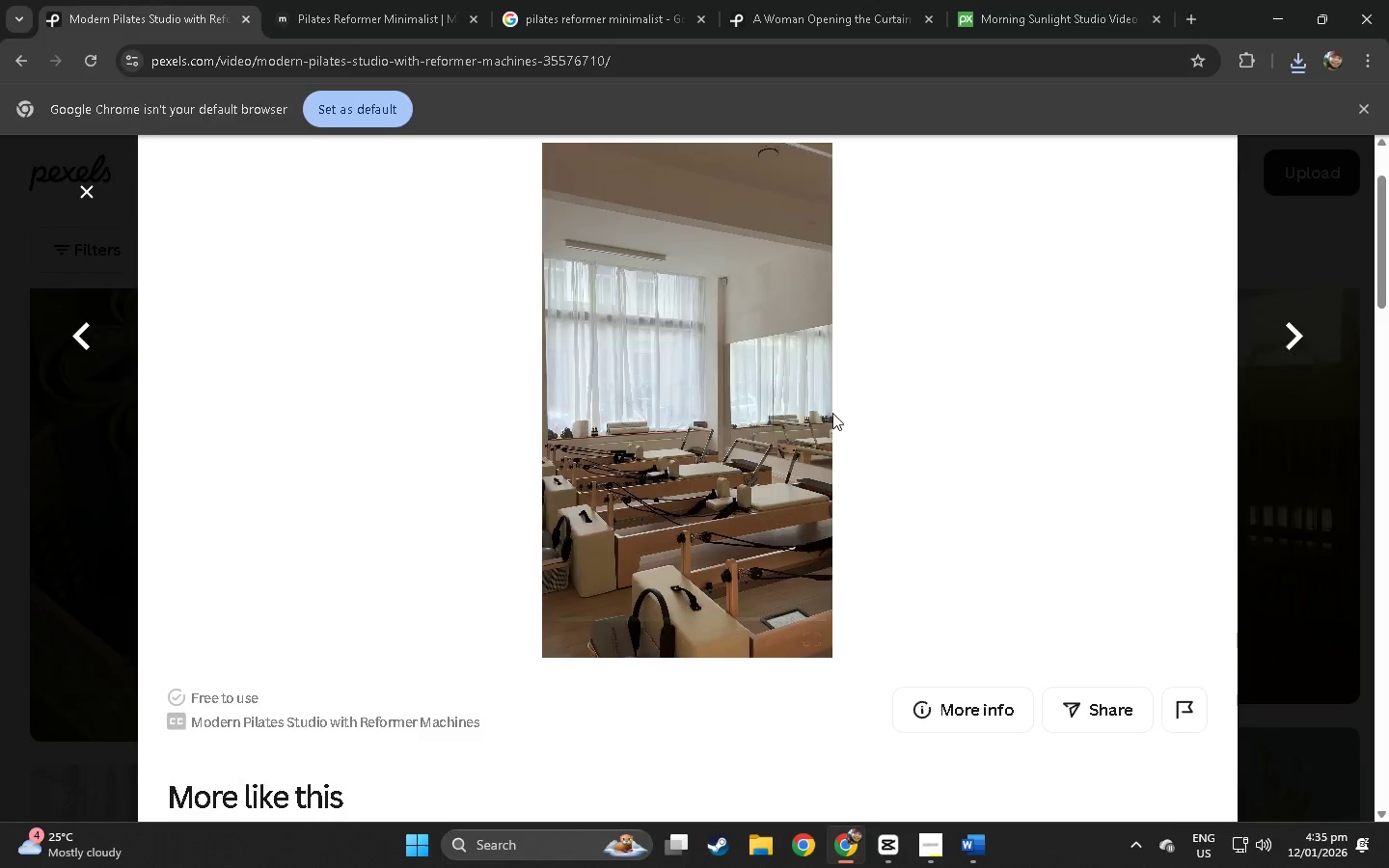 
key(Alt+Tab)
 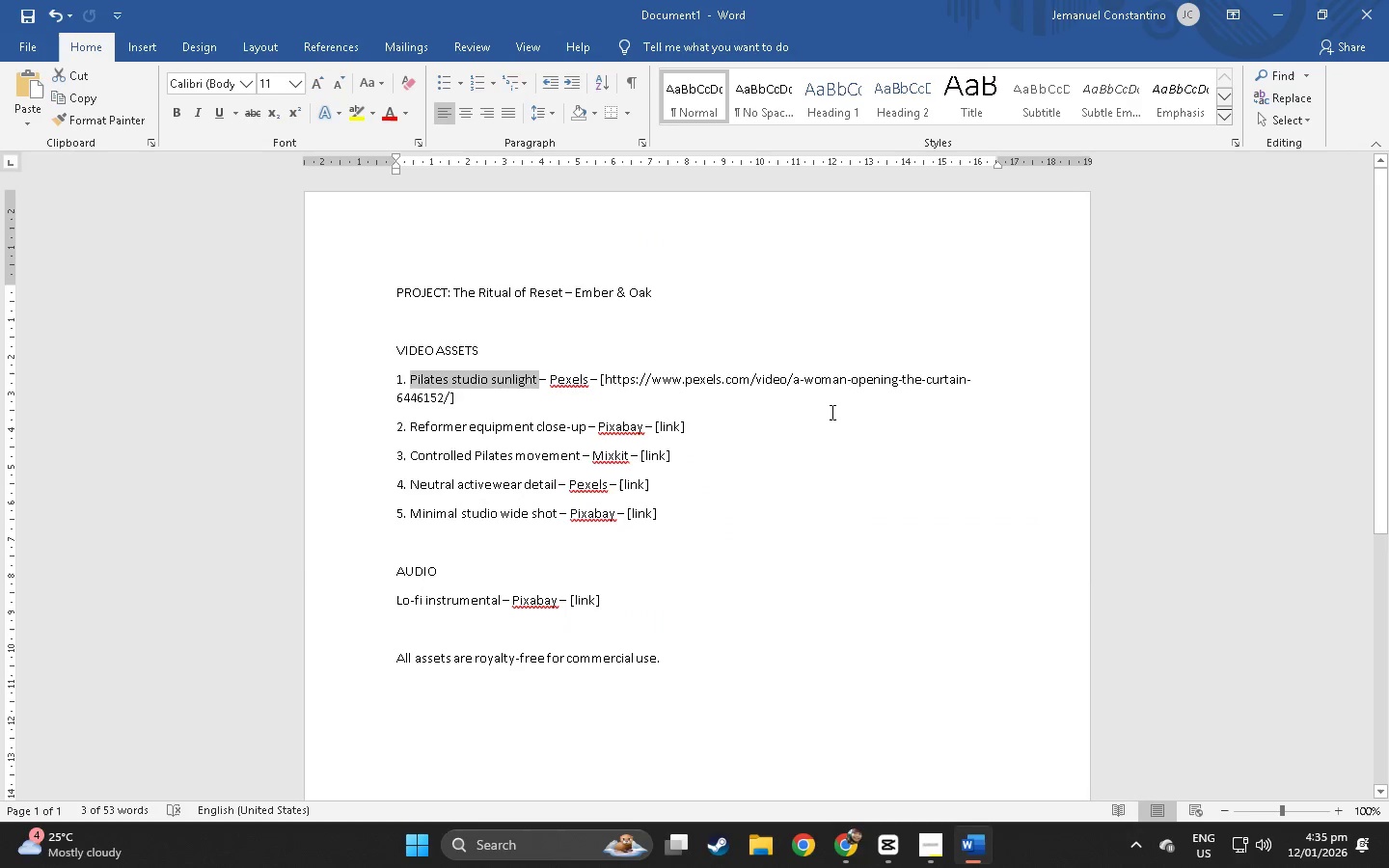 
key(Alt+AltLeft)
 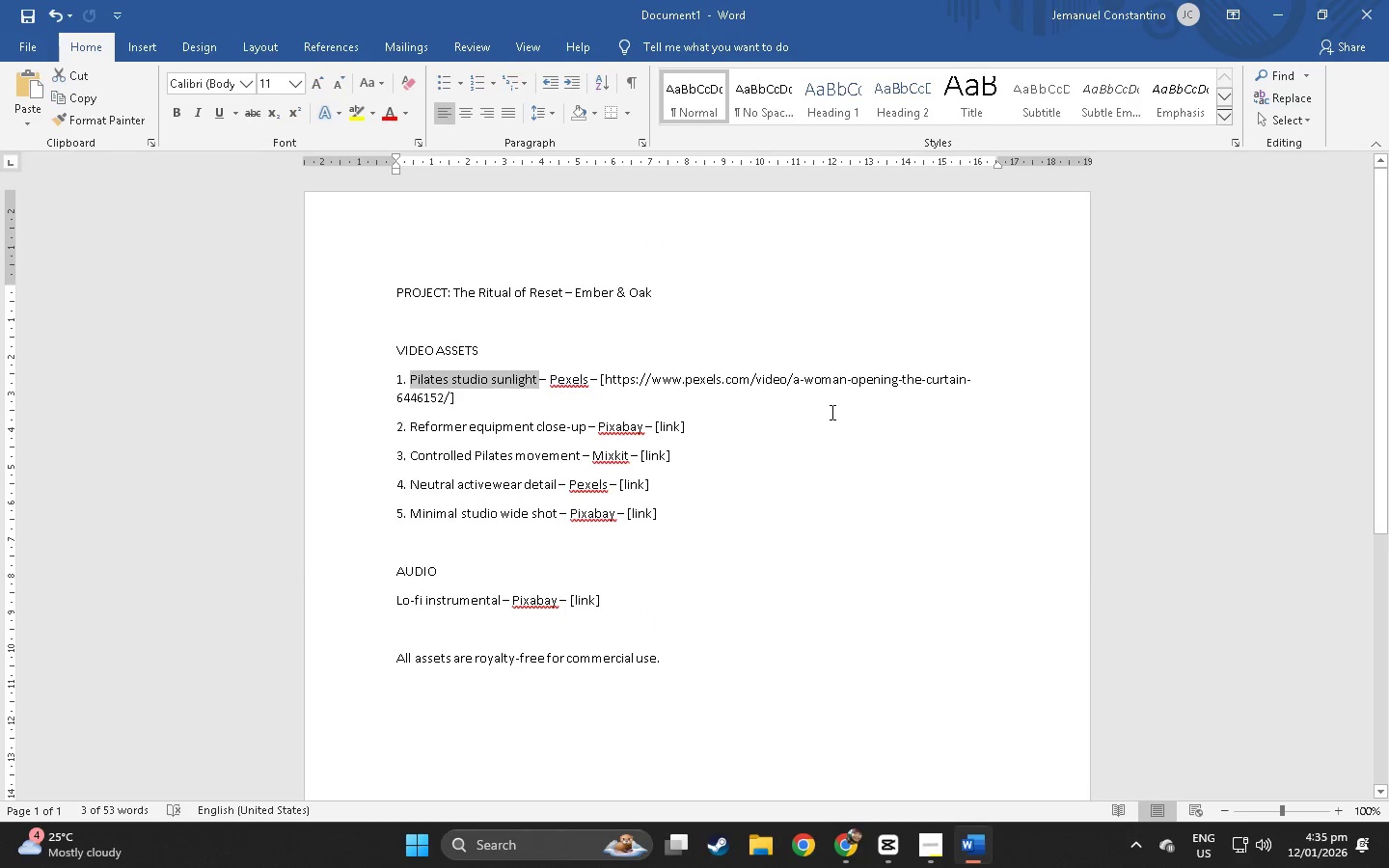 
key(Alt+Tab)
 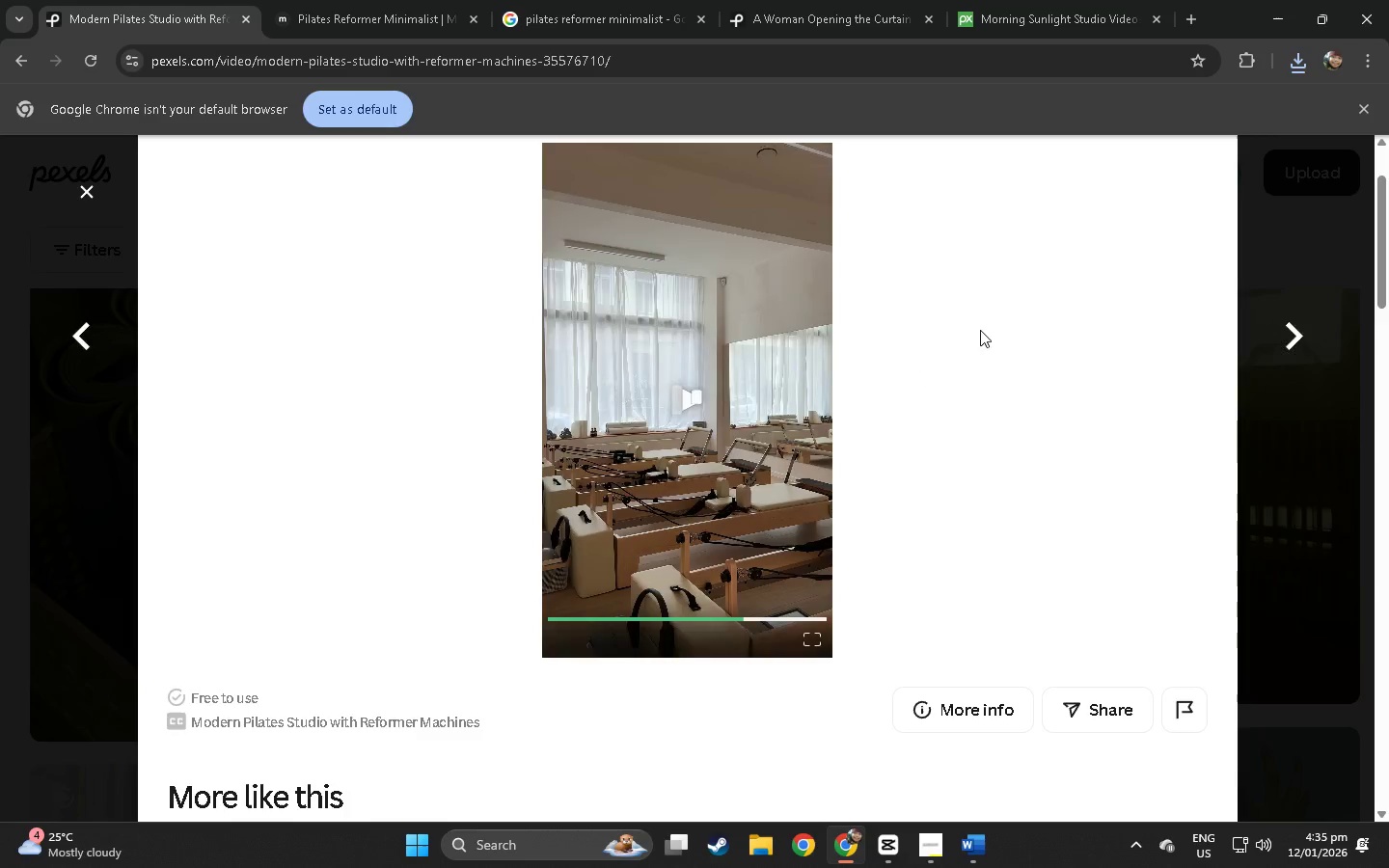 
left_click([1103, 228])
 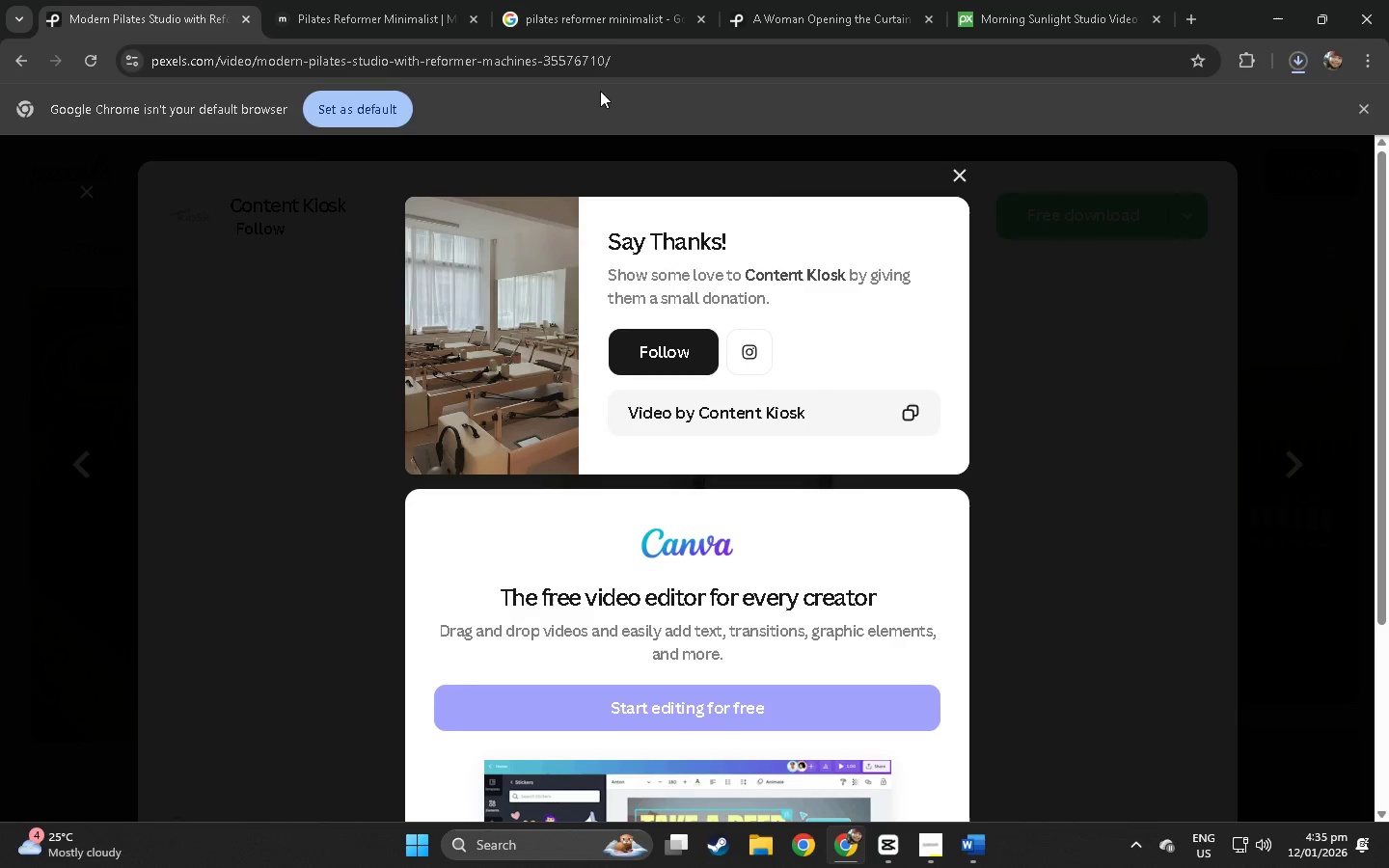 
scroll: coordinate [1161, 214], scroll_direction: up, amount: 6.0
 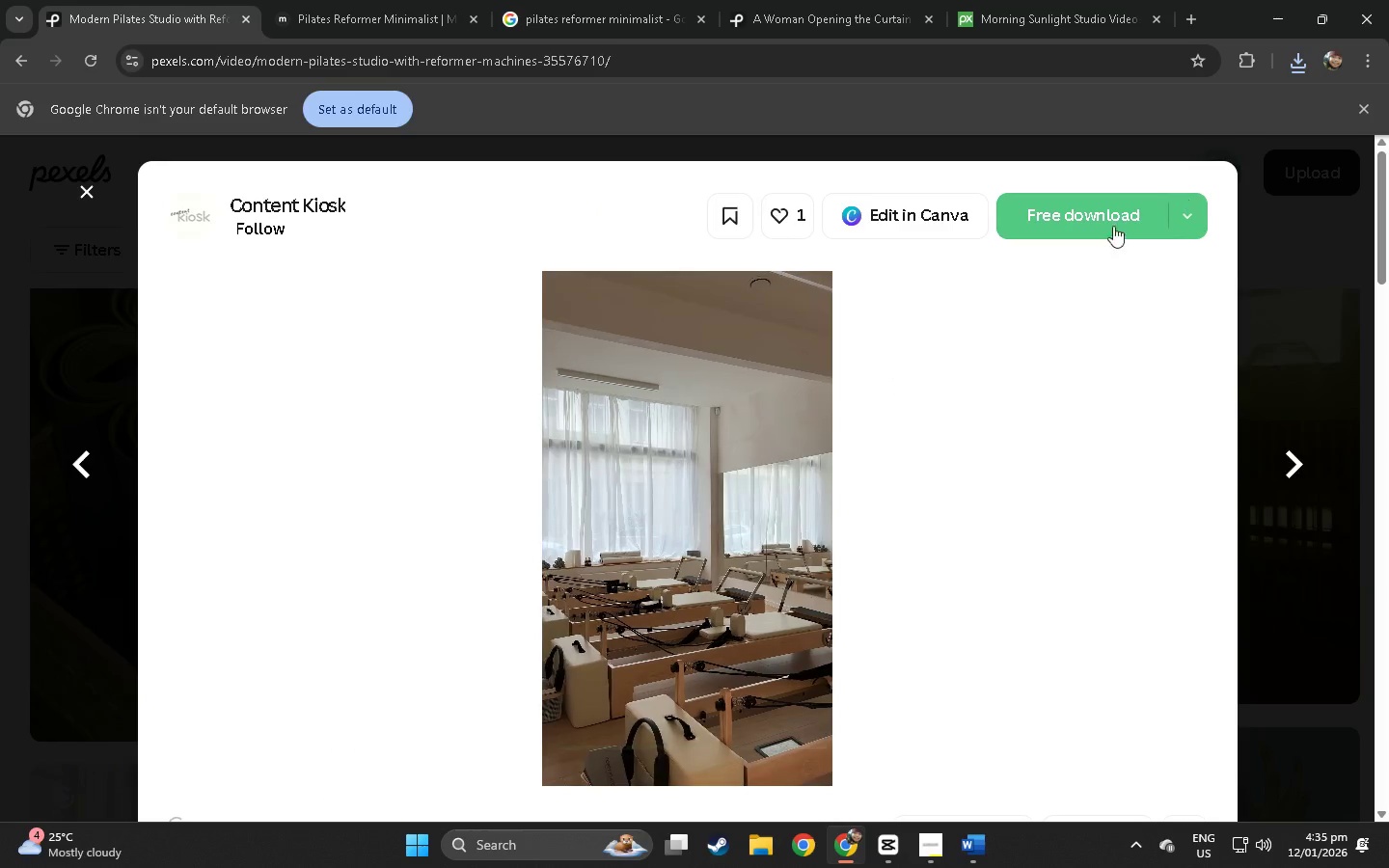 
left_click([546, 65])
 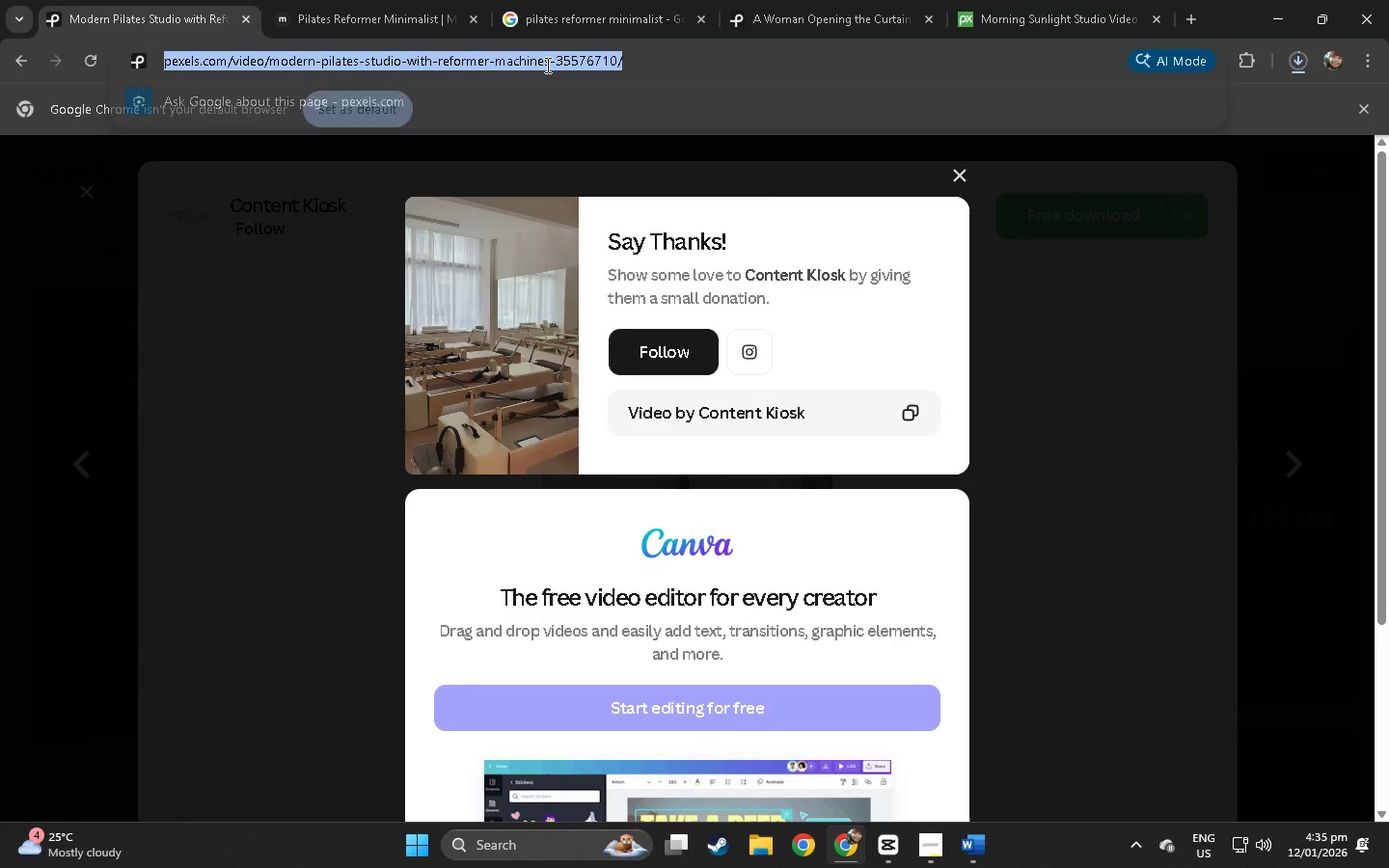 
key(Control+ControlLeft)
 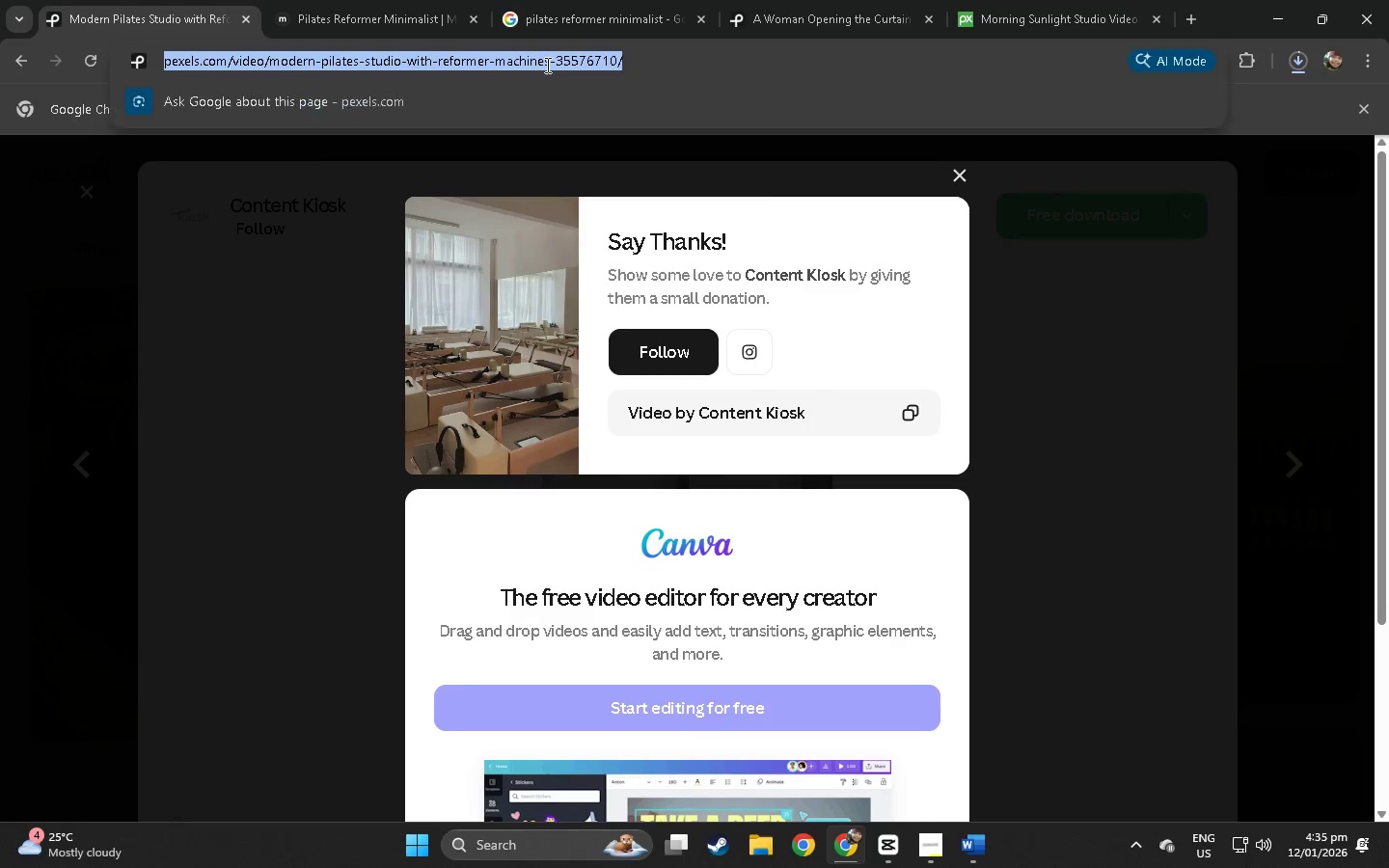 
key(Control+C)
 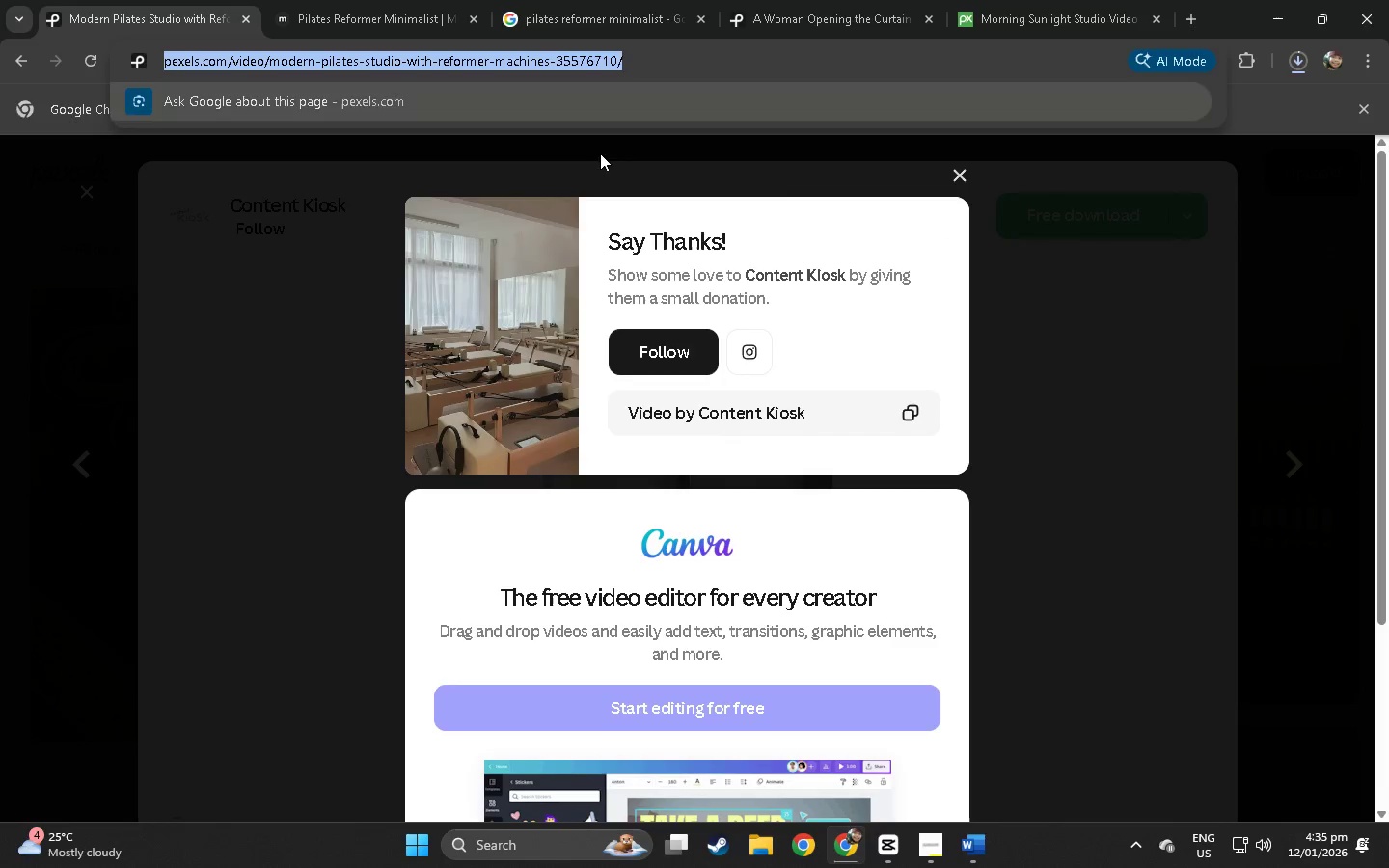 
key(Alt+AltLeft)
 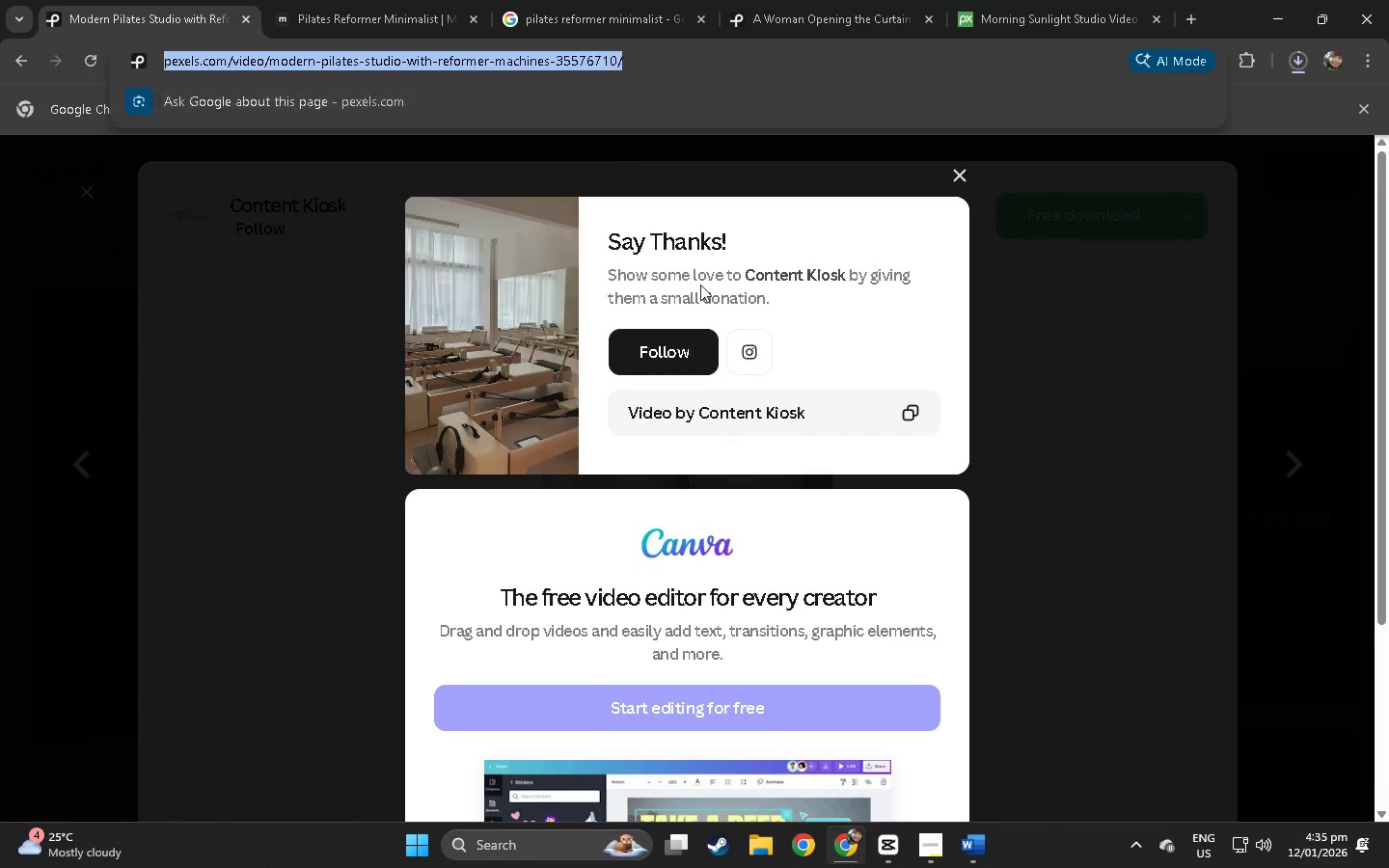 
key(Alt+Tab)
 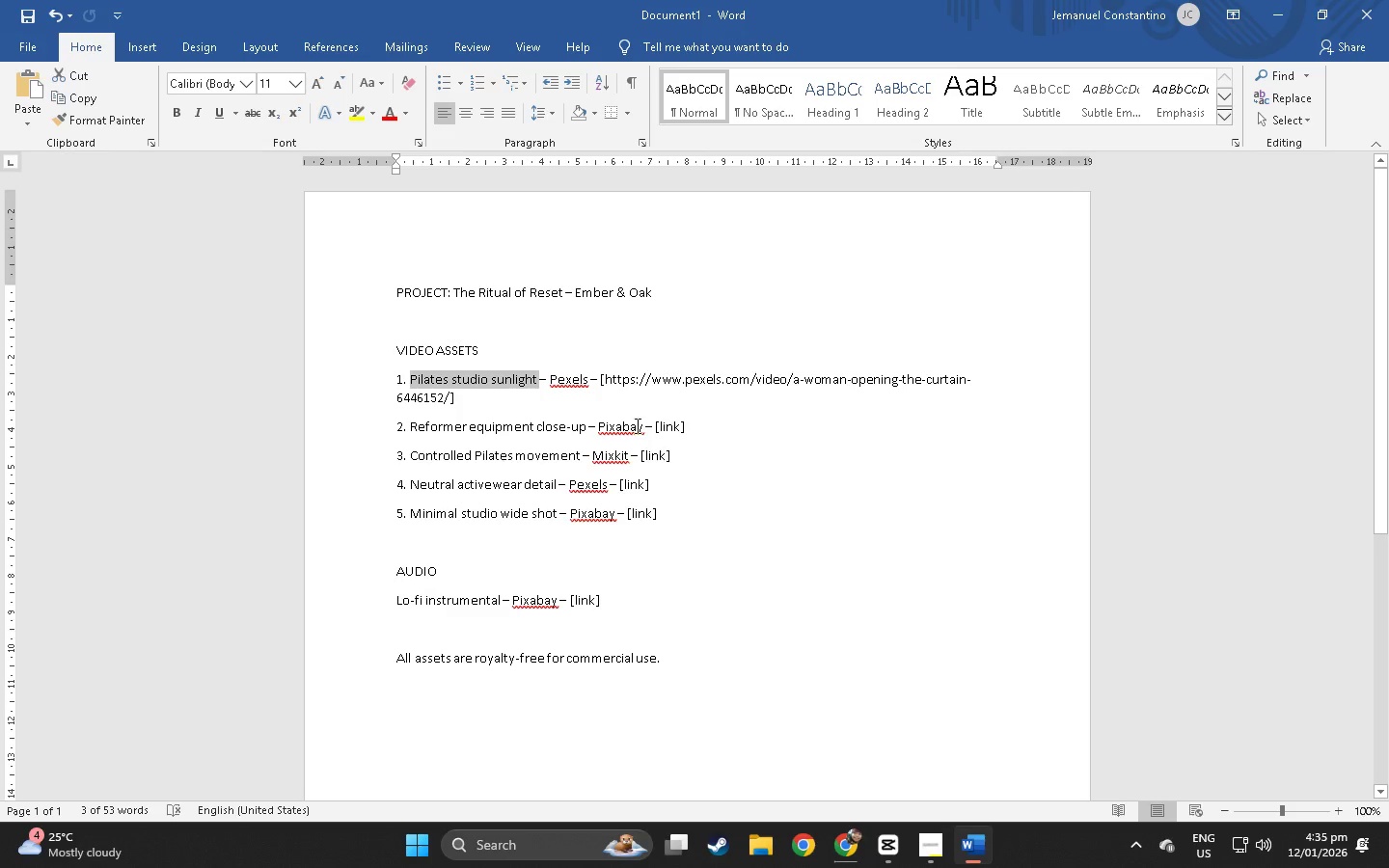 
left_click([636, 427])
 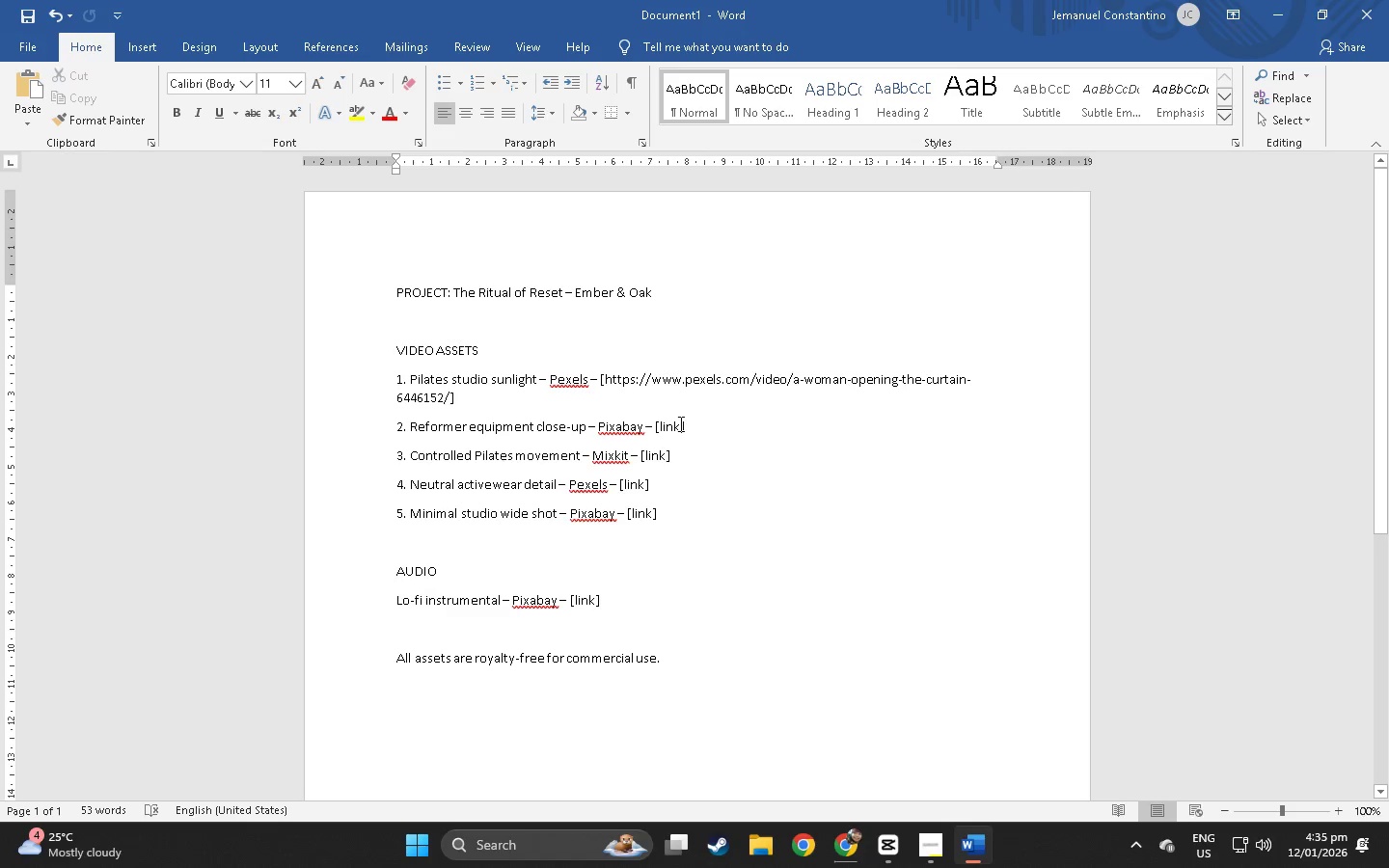 
left_click_drag(start_coordinate=[680, 423], to_coordinate=[658, 426])
 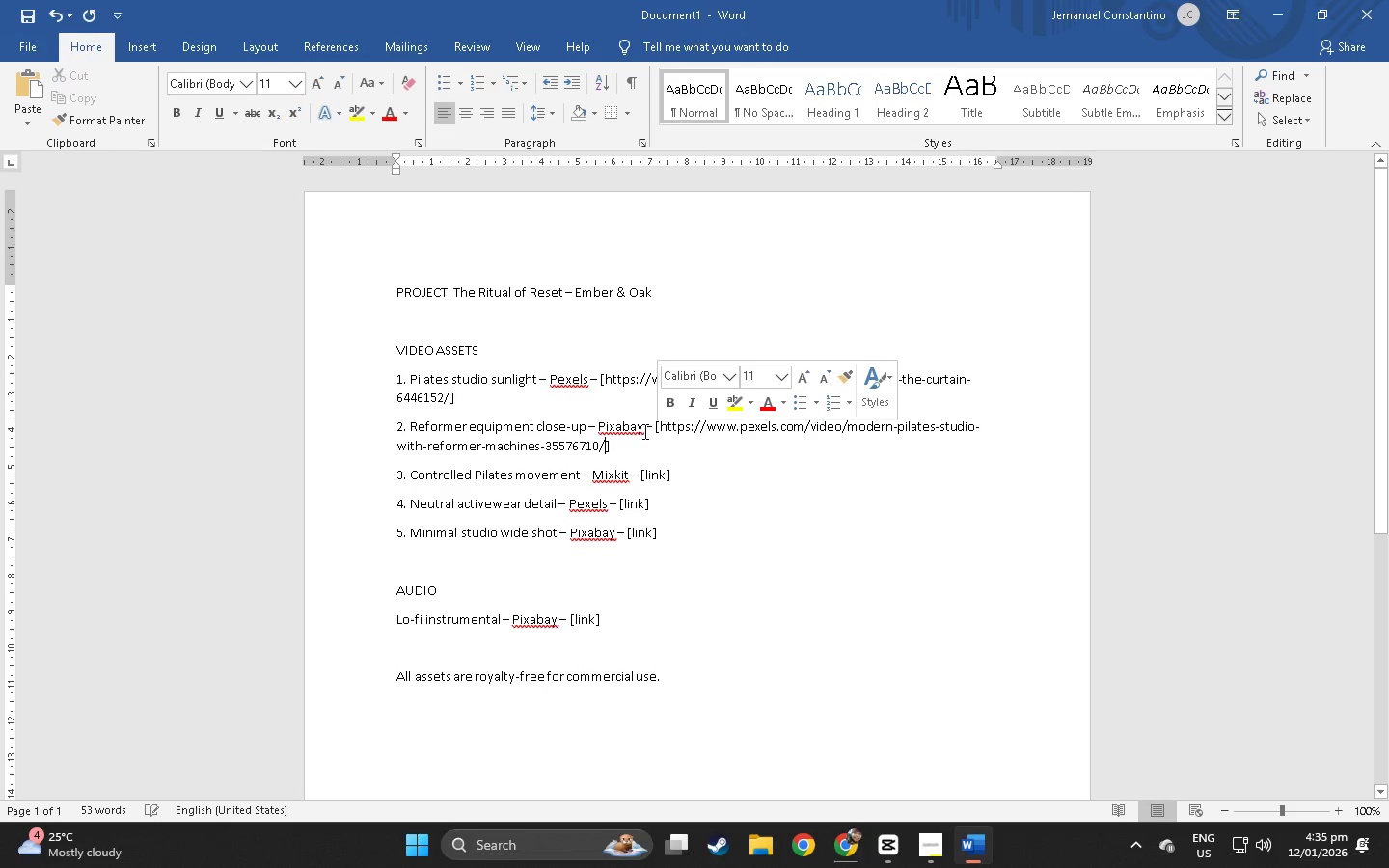 
key(Control+ControlLeft)
 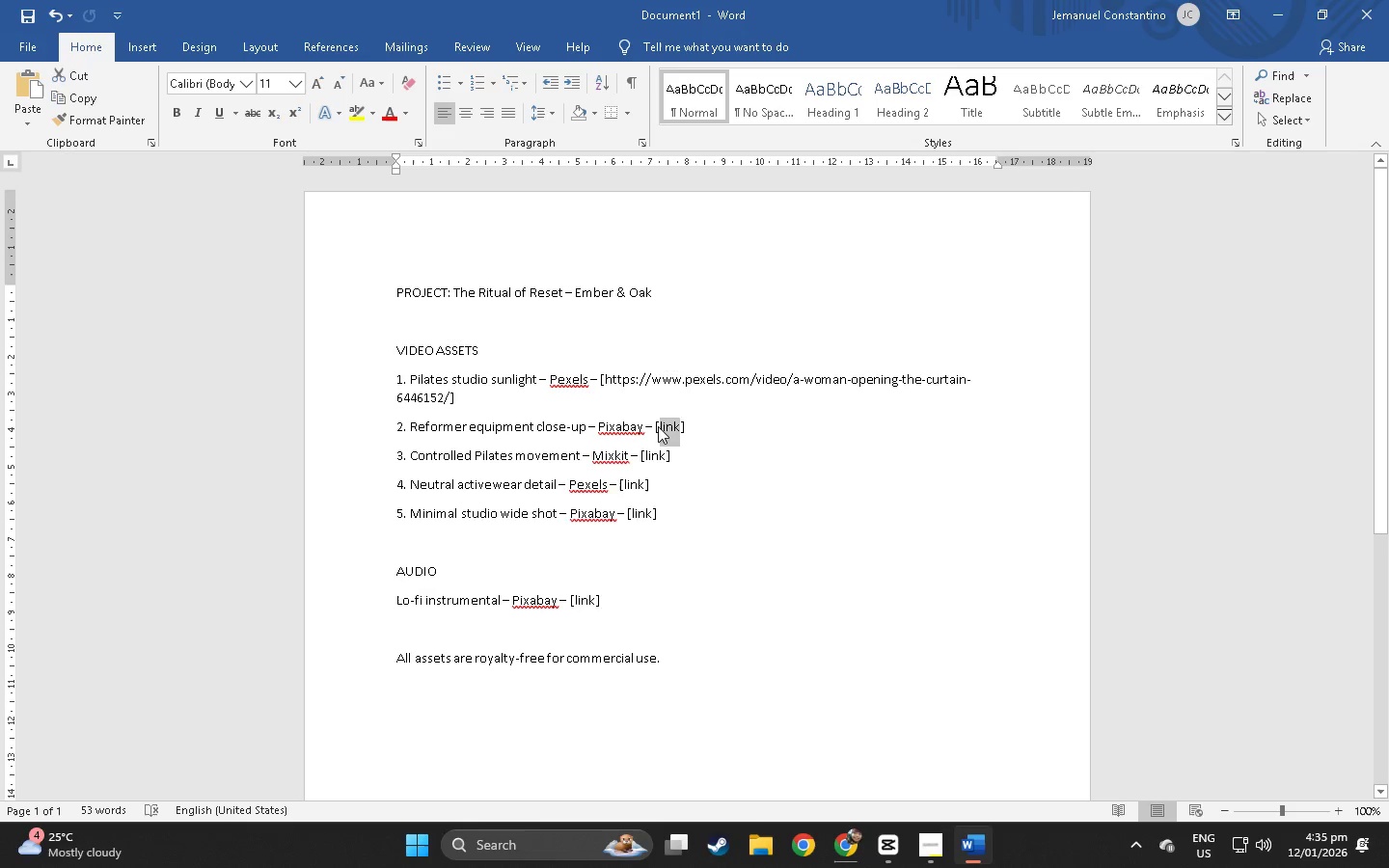 
key(Control+V)
 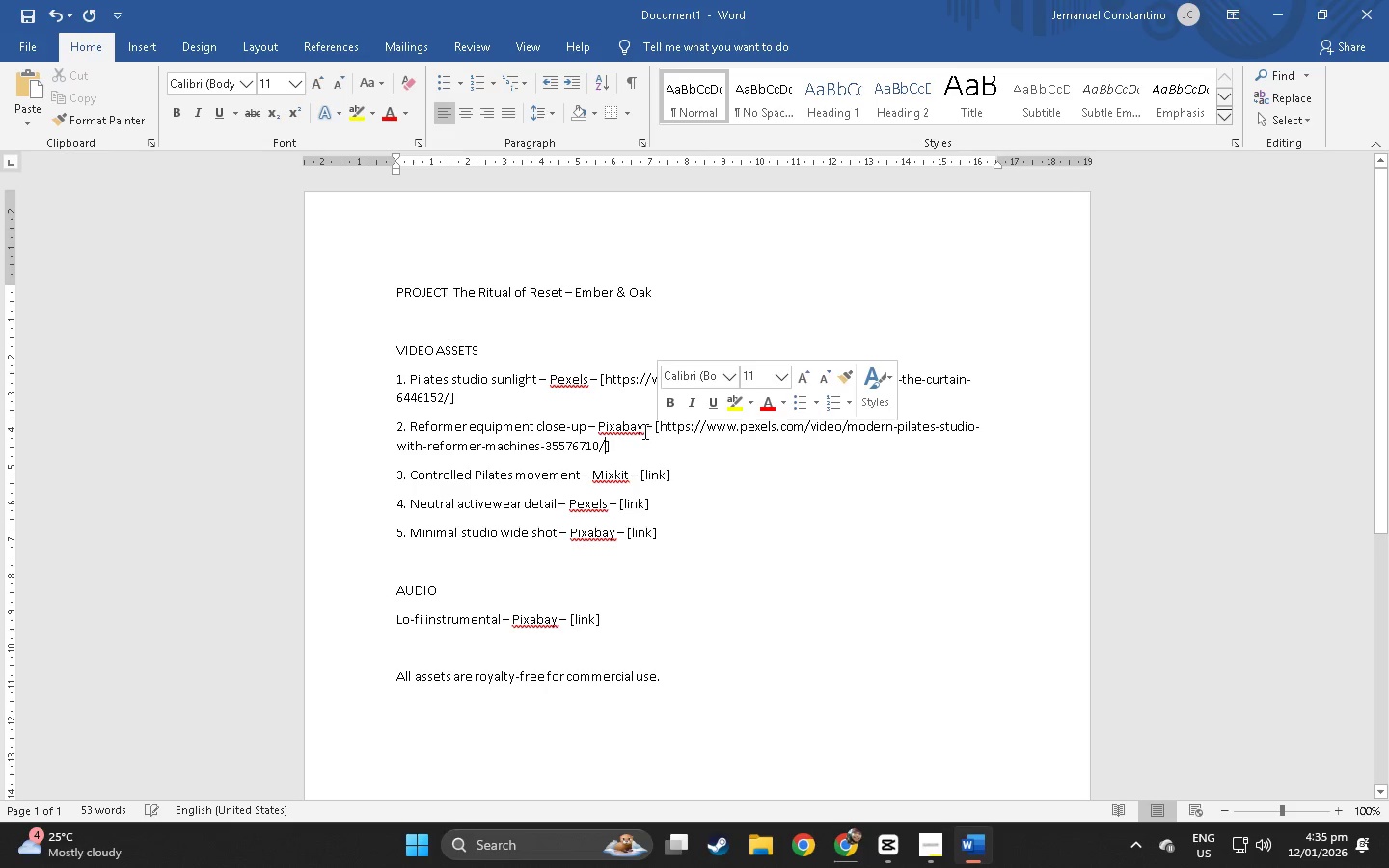 
left_click_drag(start_coordinate=[641, 430], to_coordinate=[594, 431])
 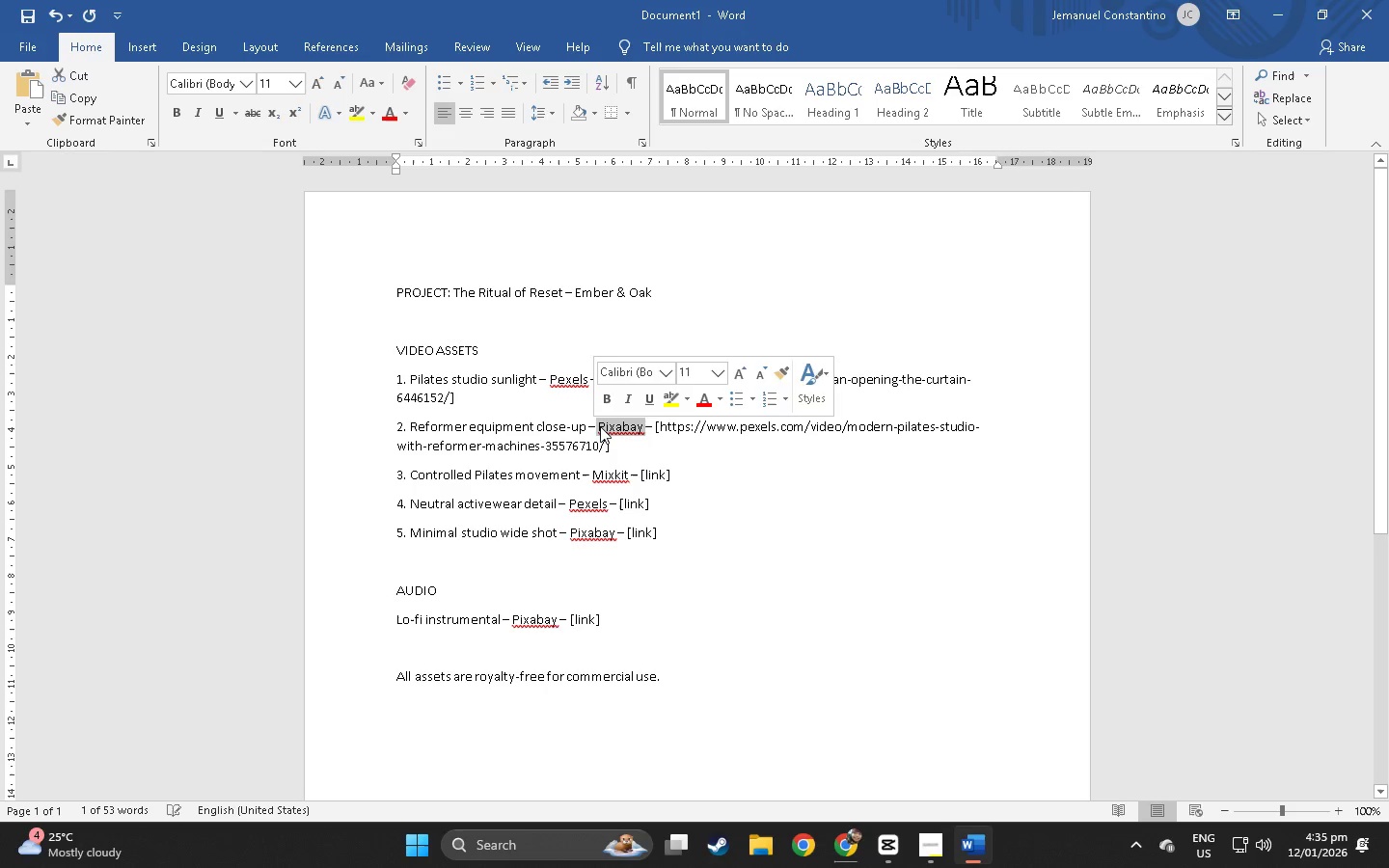 
type(Pexe;l)
key(Backspace)
type(s)
 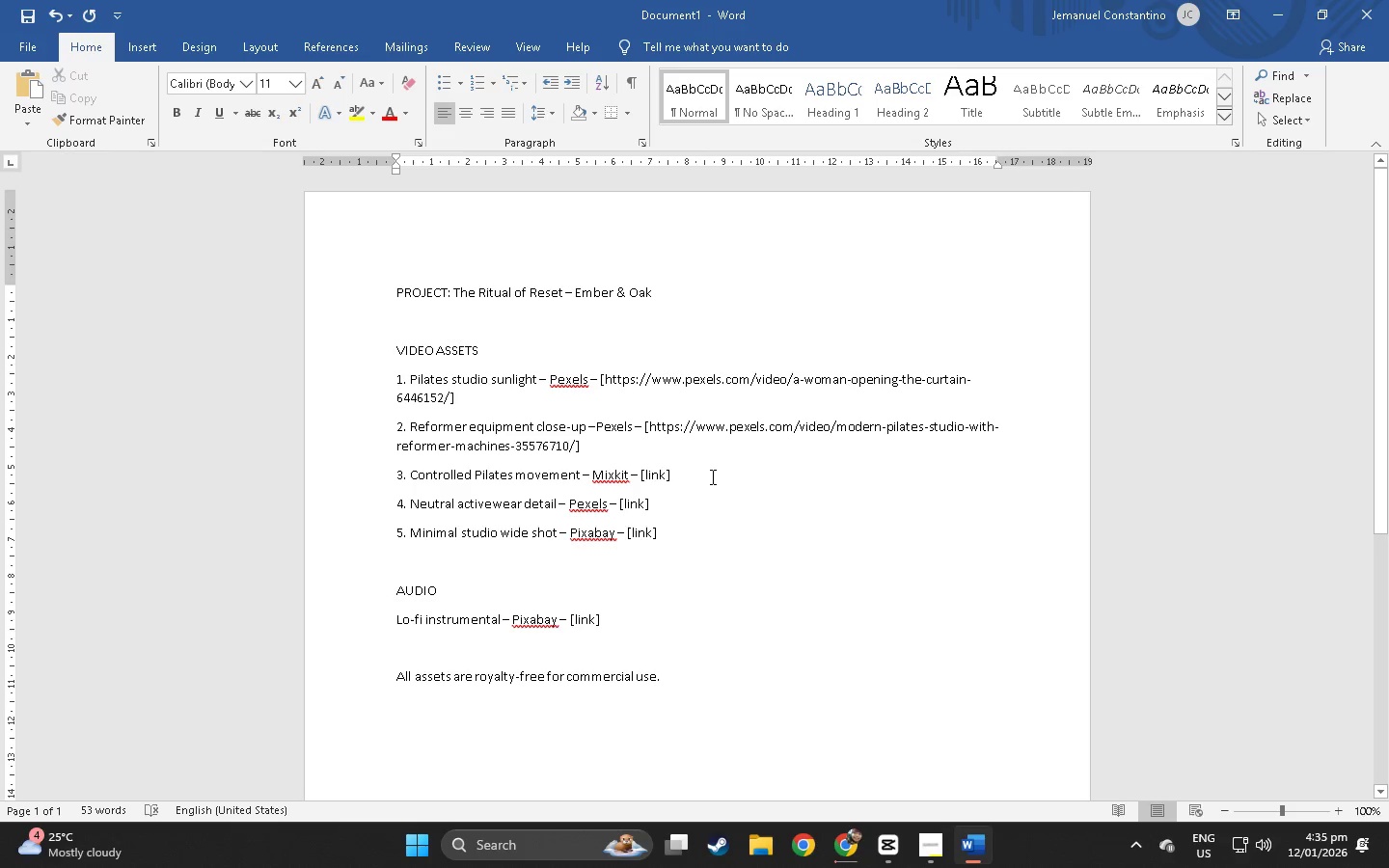 
left_click([723, 480])
 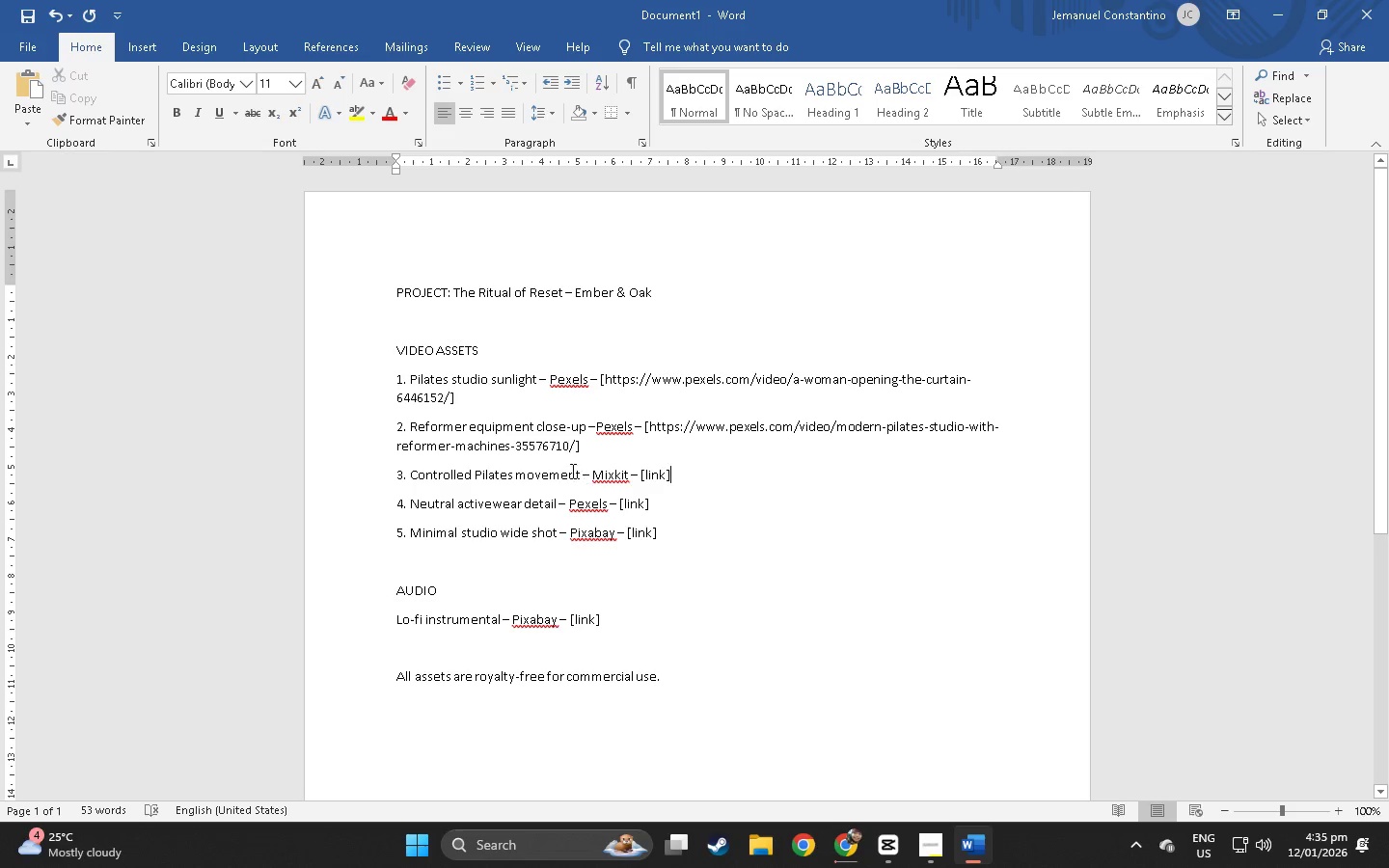 
left_click_drag(start_coordinate=[580, 475], to_coordinate=[421, 477])
 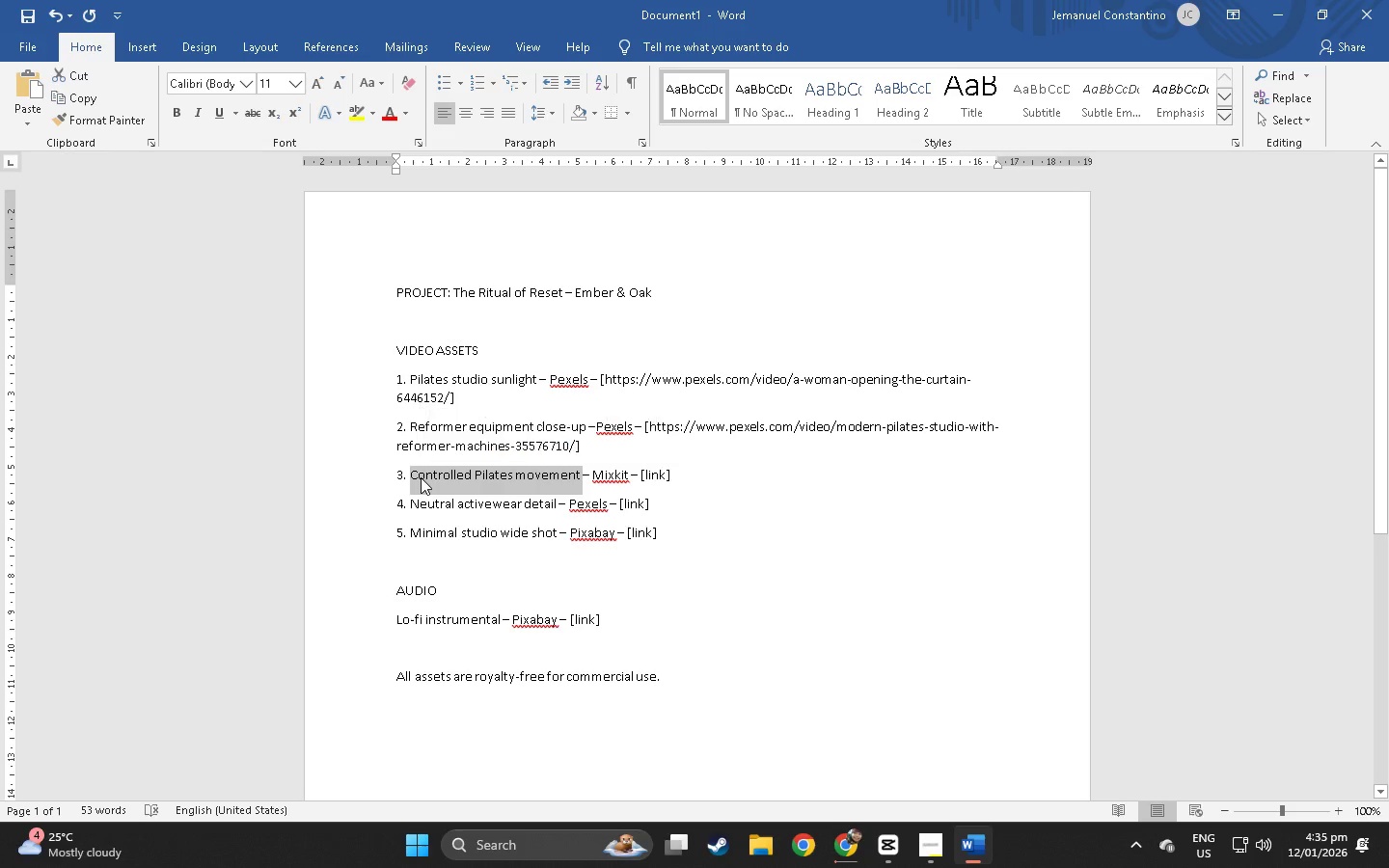 
key(Control+ControlLeft)
 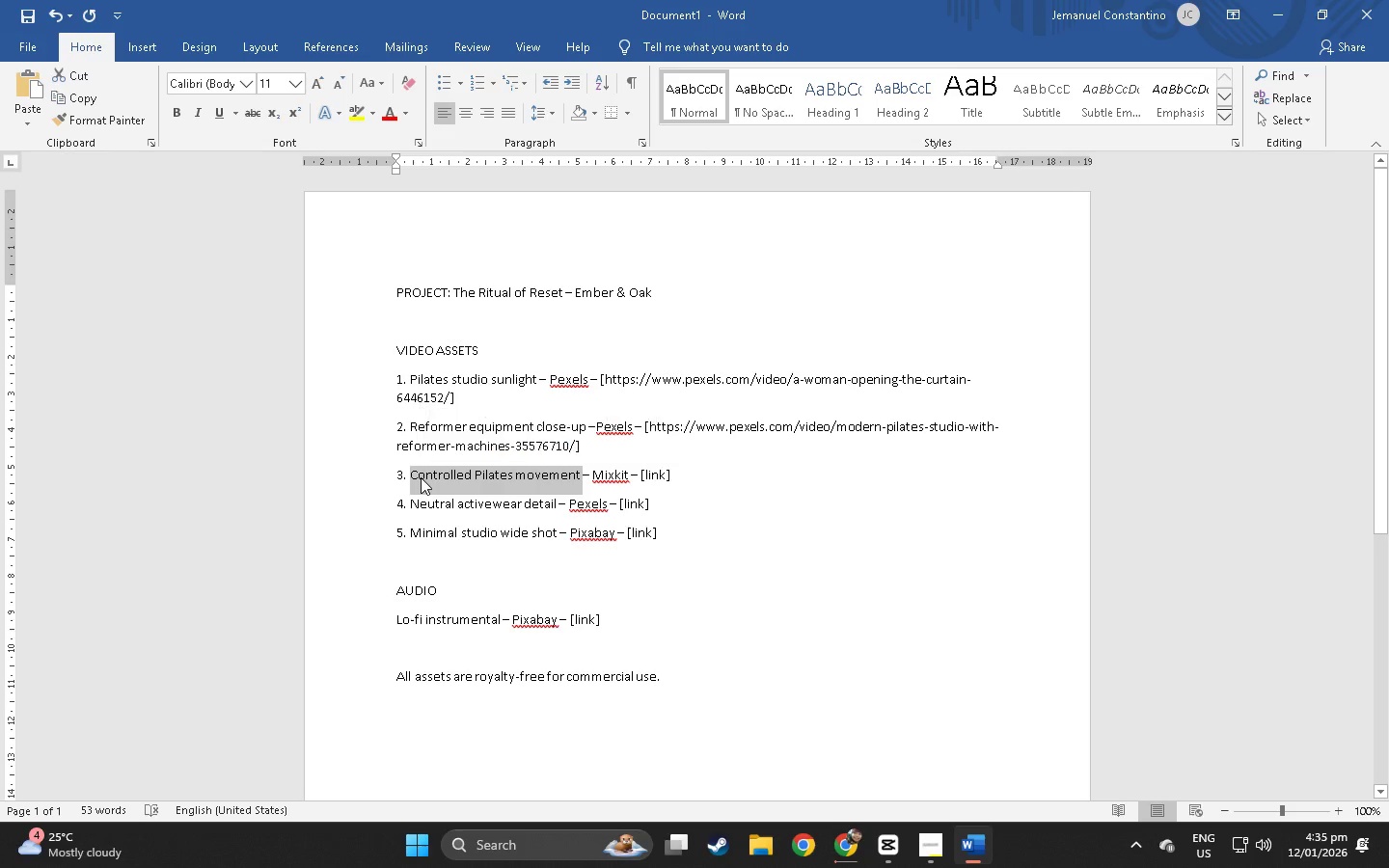 
key(Control+C)
 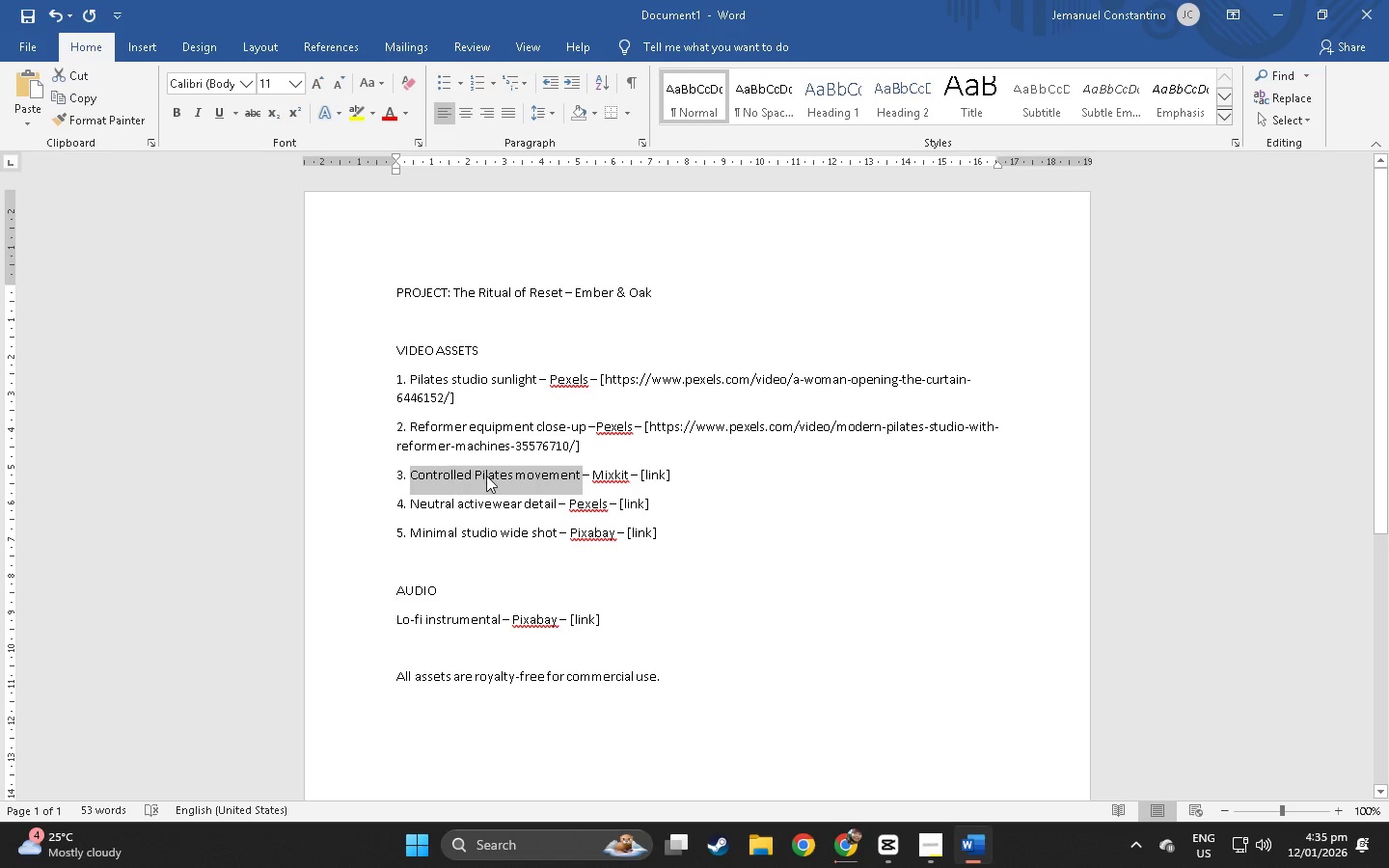 
key(Alt+AltLeft)
 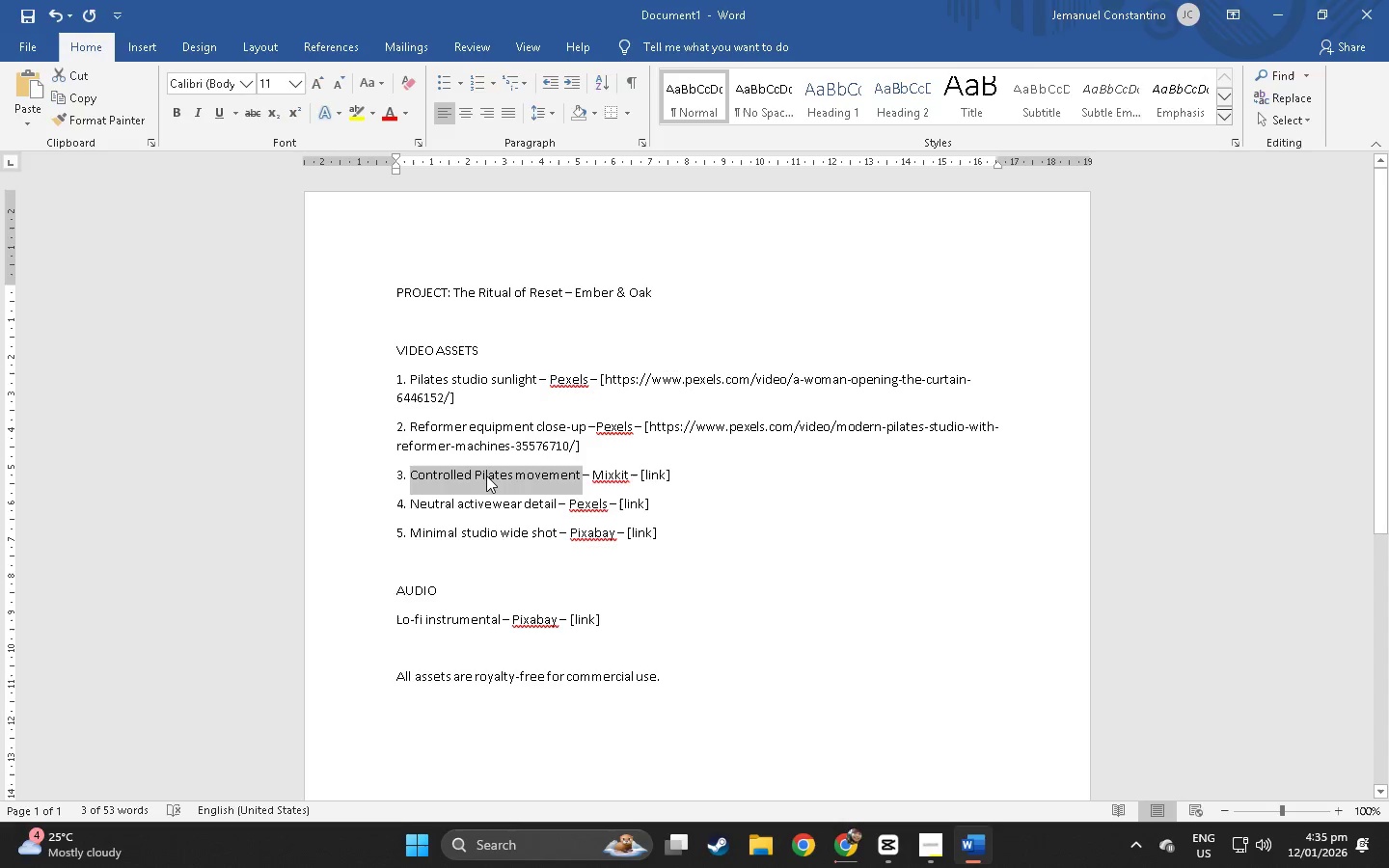 
key(Alt+Tab)
 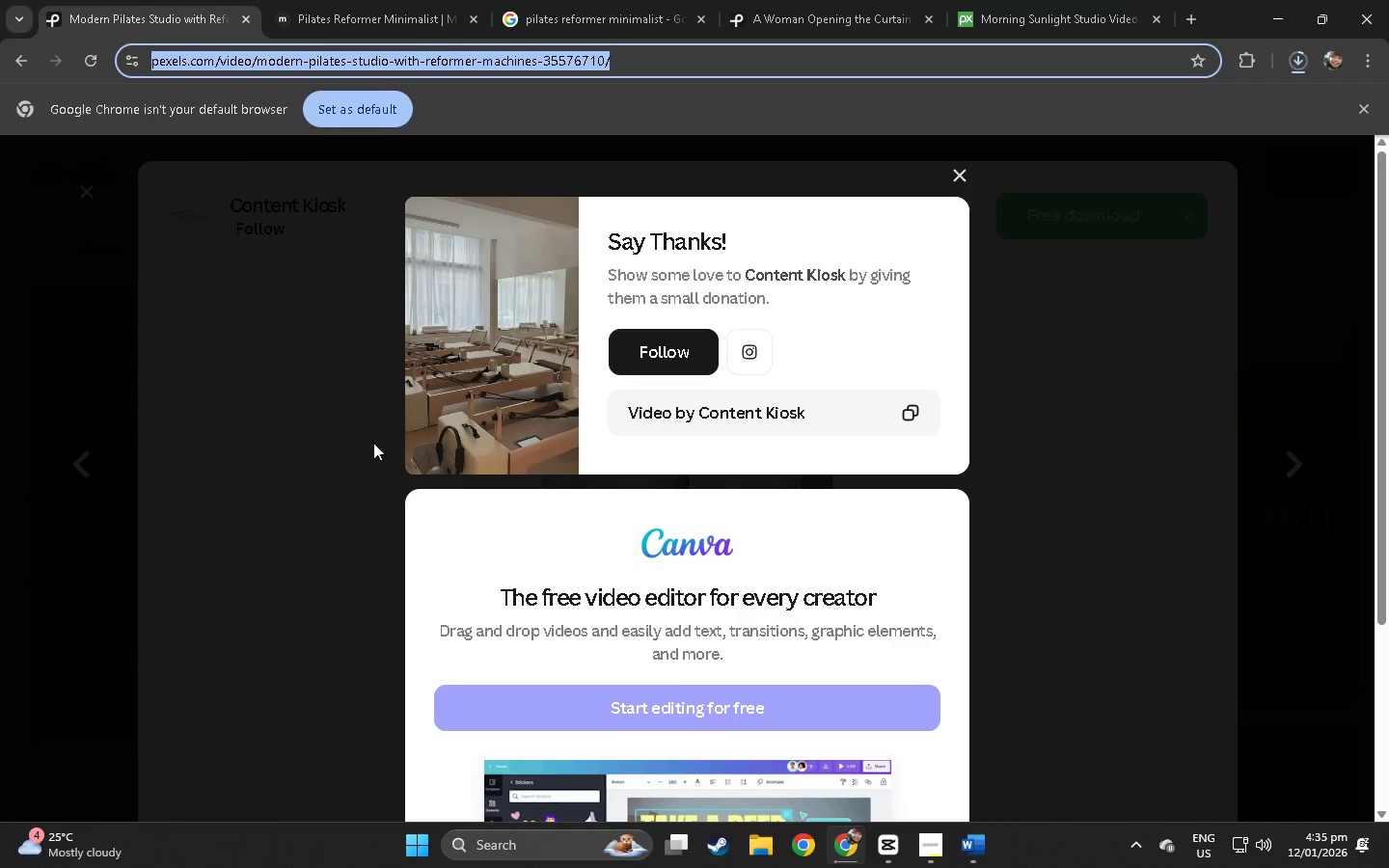 
left_click([330, 437])
 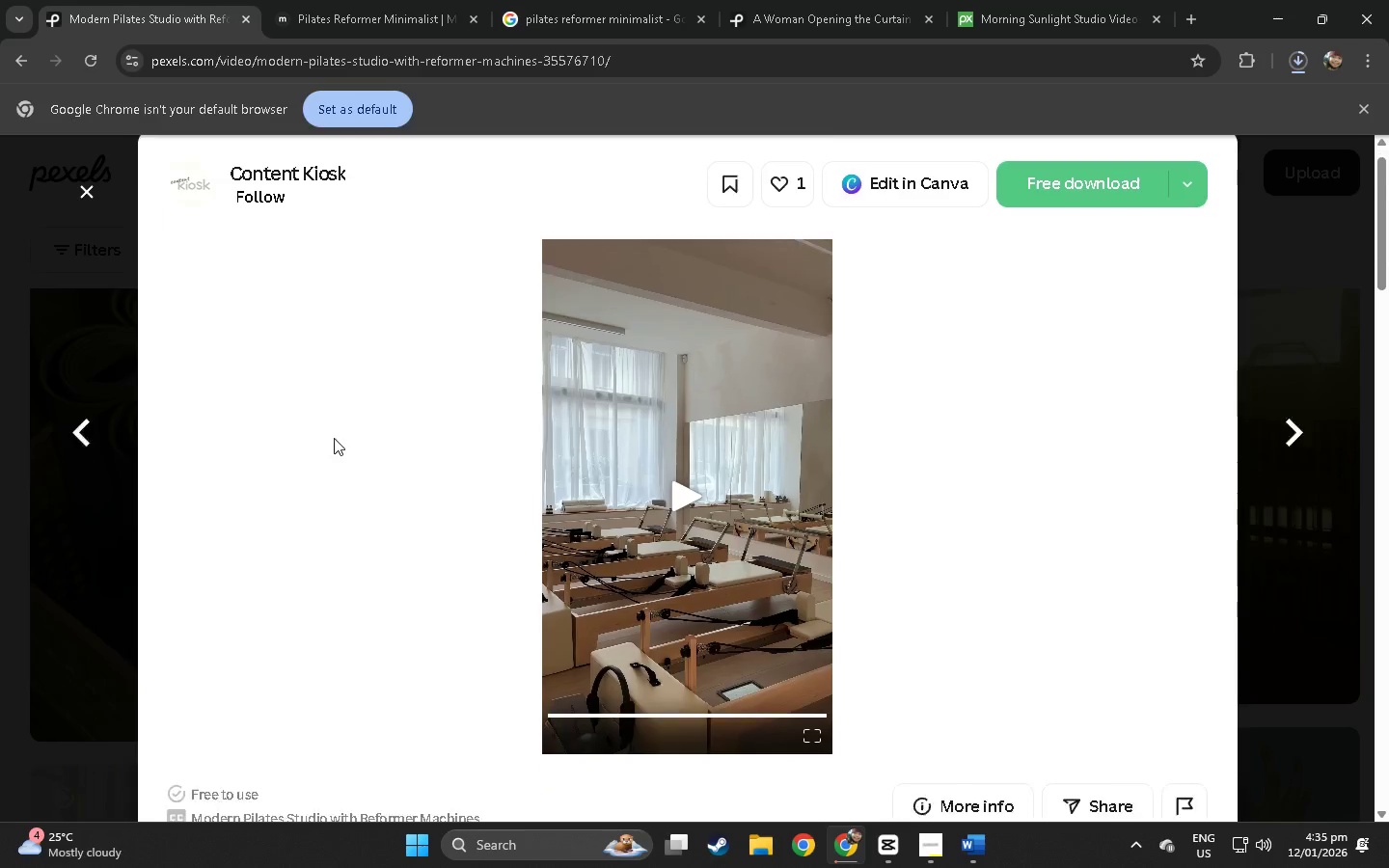 
scroll: coordinate [359, 432], scroll_direction: down, amount: 52.0
 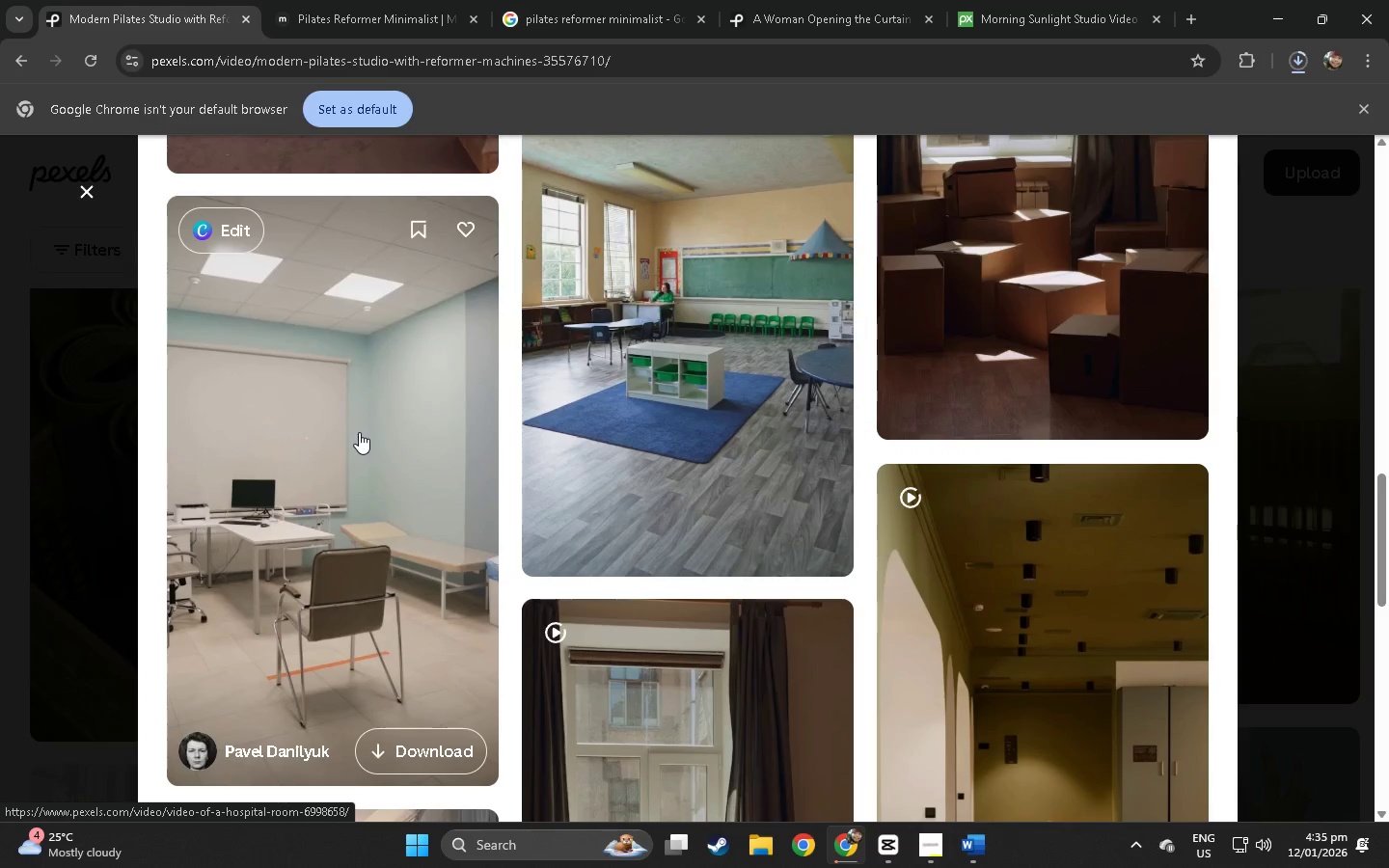 
scroll: coordinate [359, 432], scroll_direction: up, amount: 15.0
 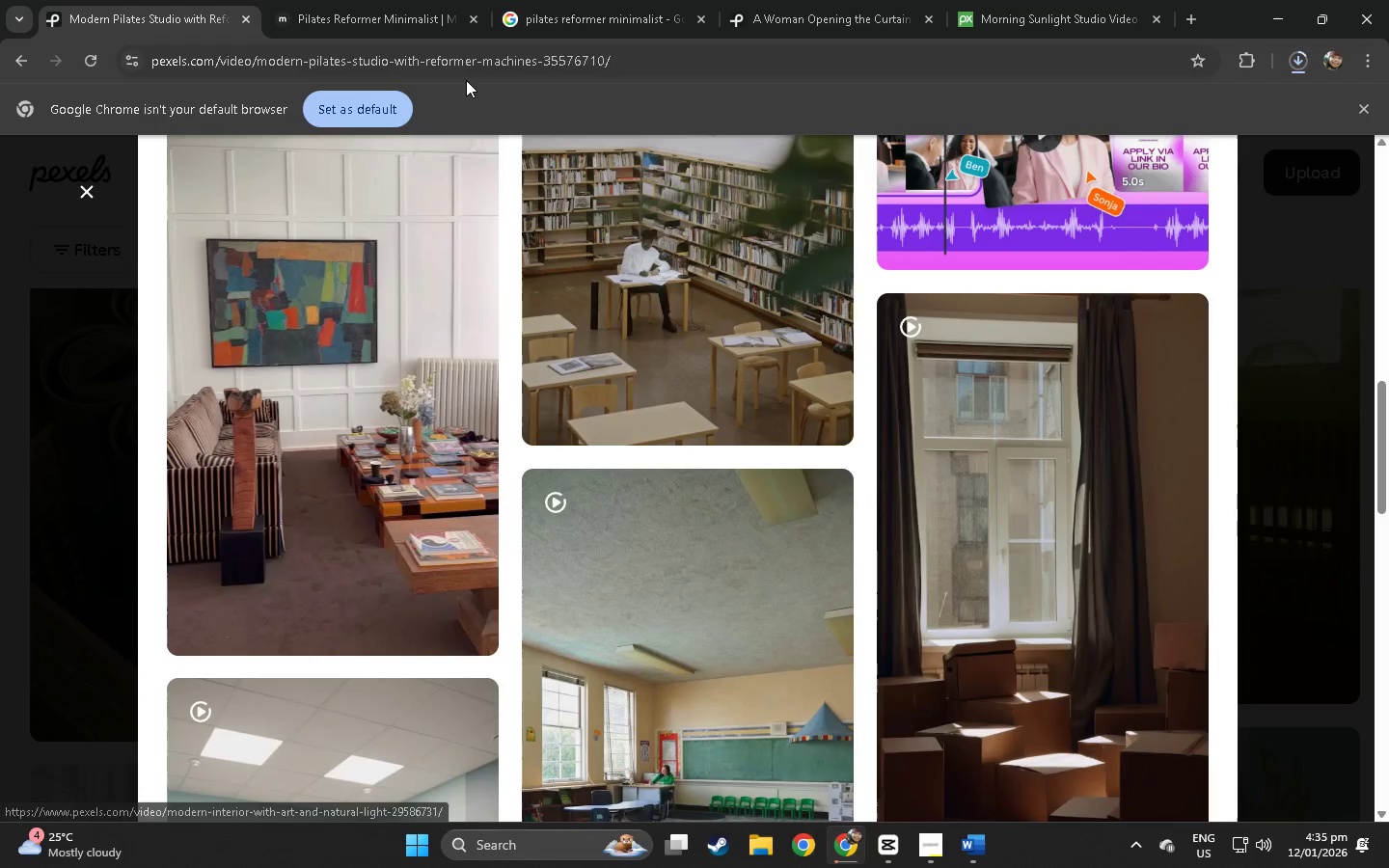 
left_click([0, 381])
 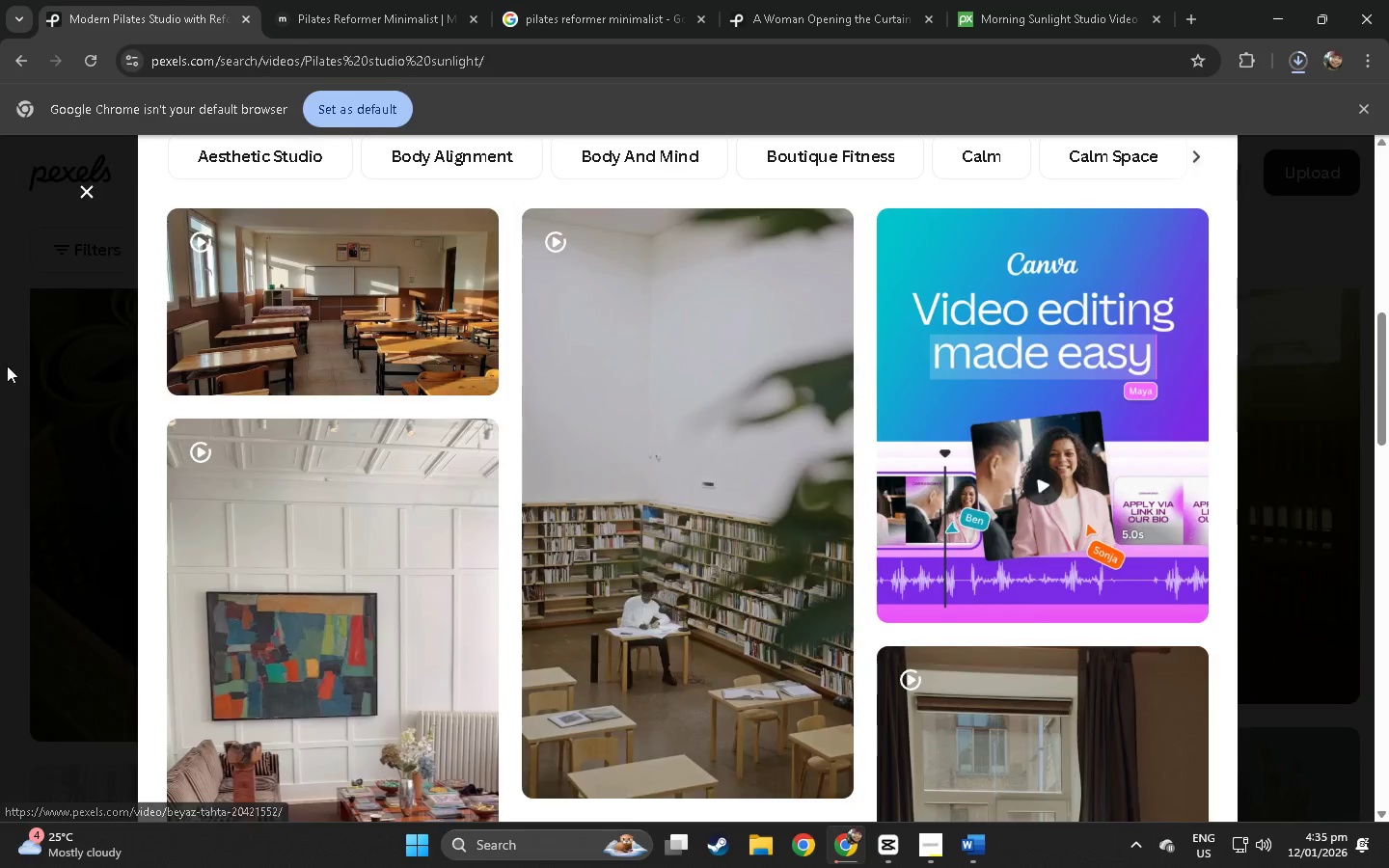 
scroll: coordinate [41, 301], scroll_direction: up, amount: 18.0
 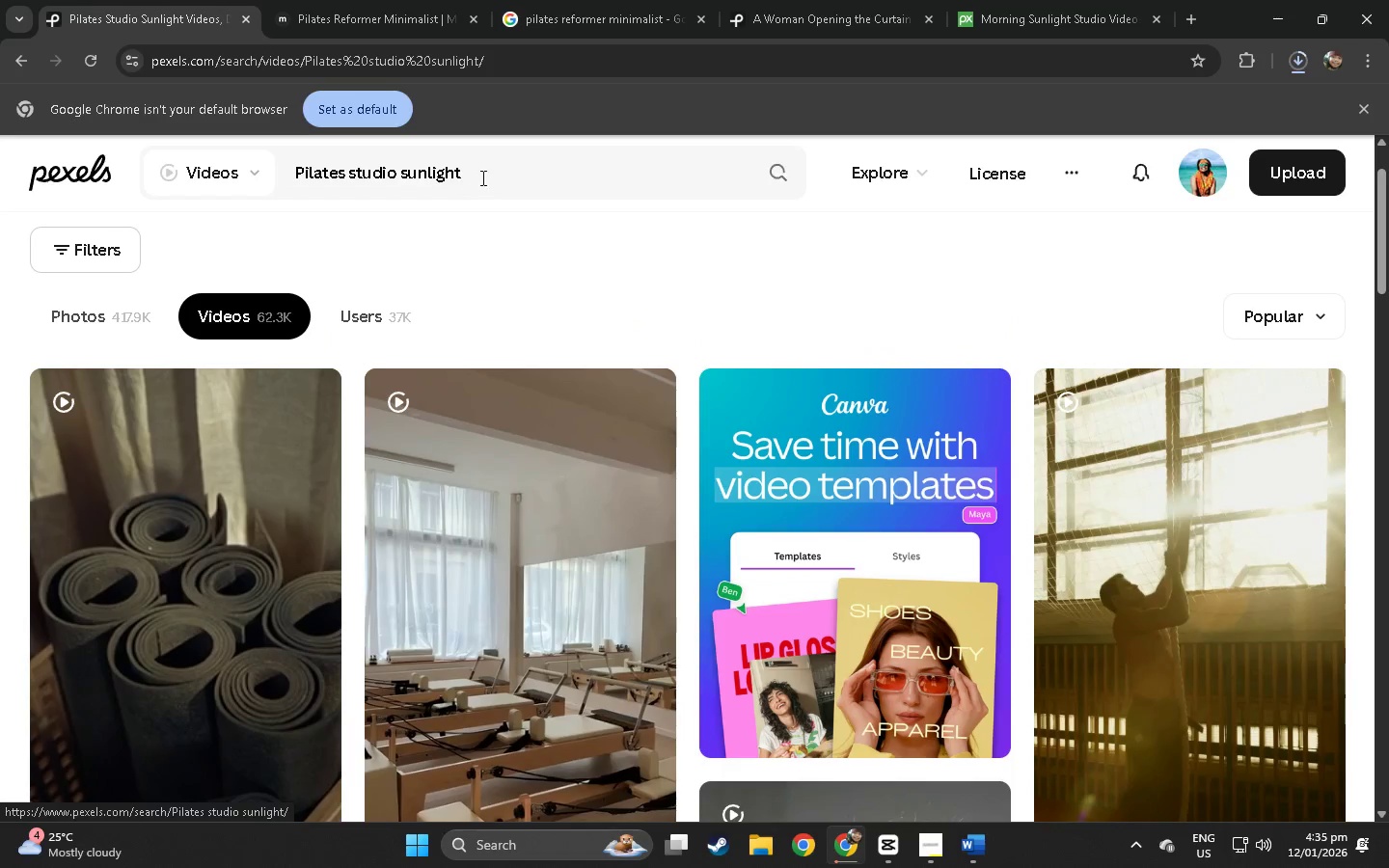 
left_click_drag(start_coordinate=[510, 164], to_coordinate=[282, 182])
 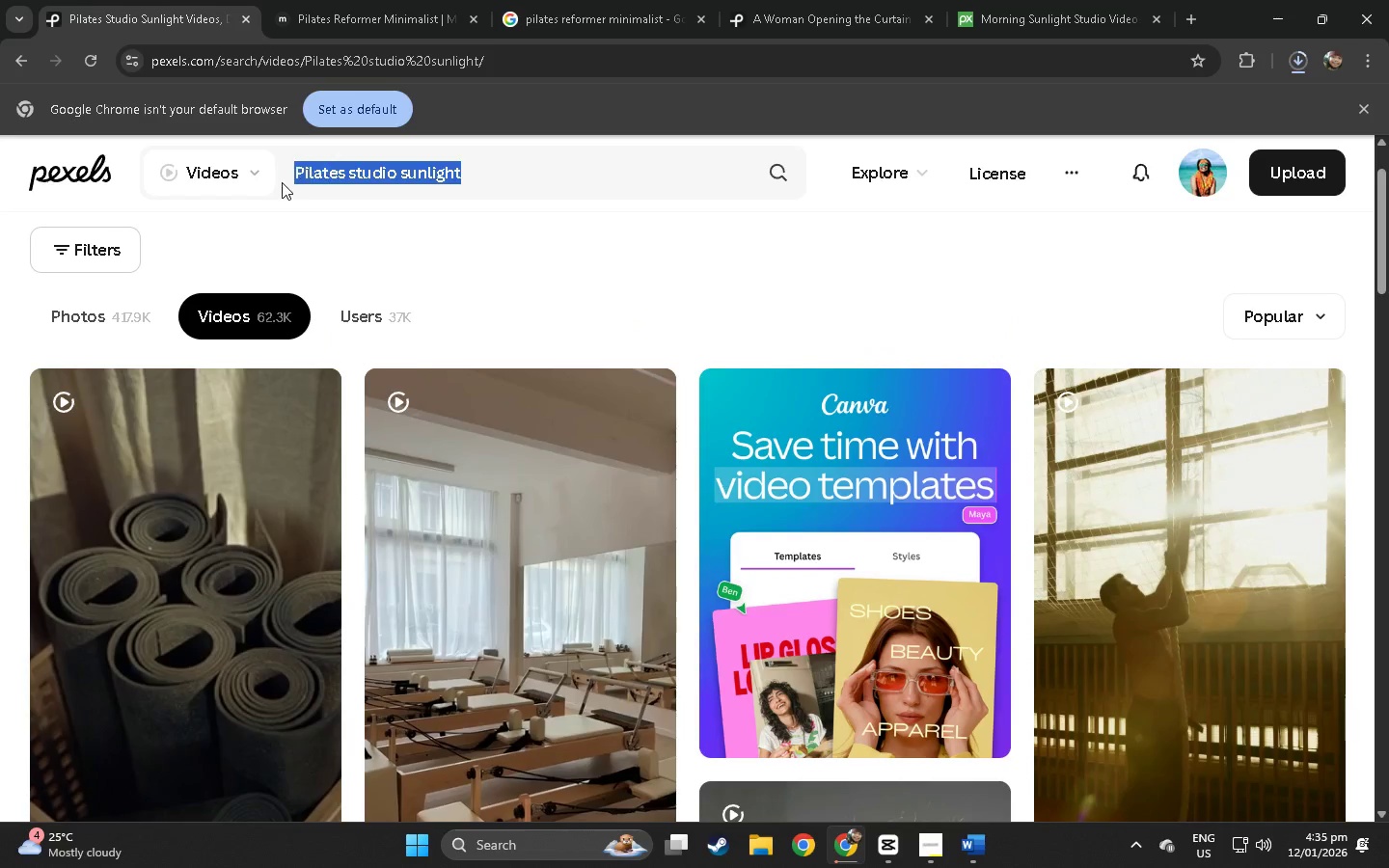 
key(Control+ControlLeft)